 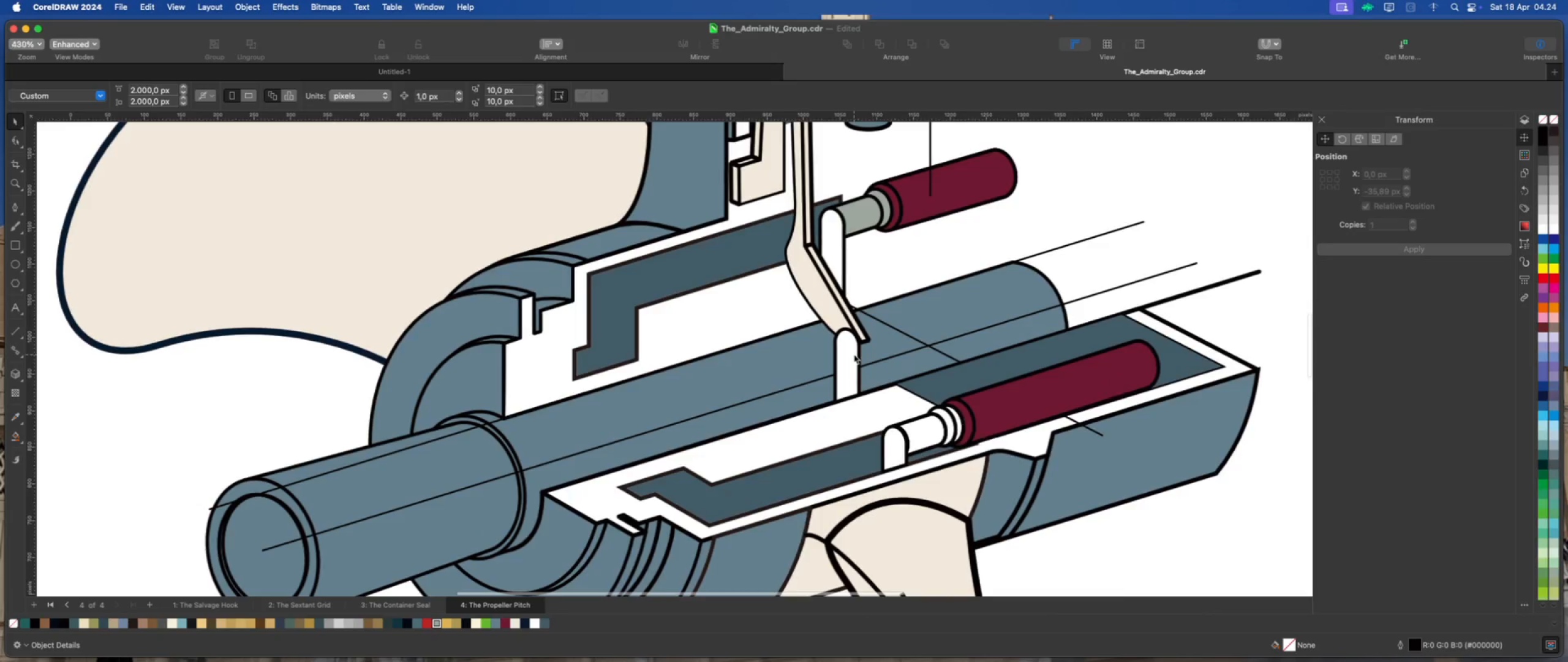 
left_click([854, 354])
 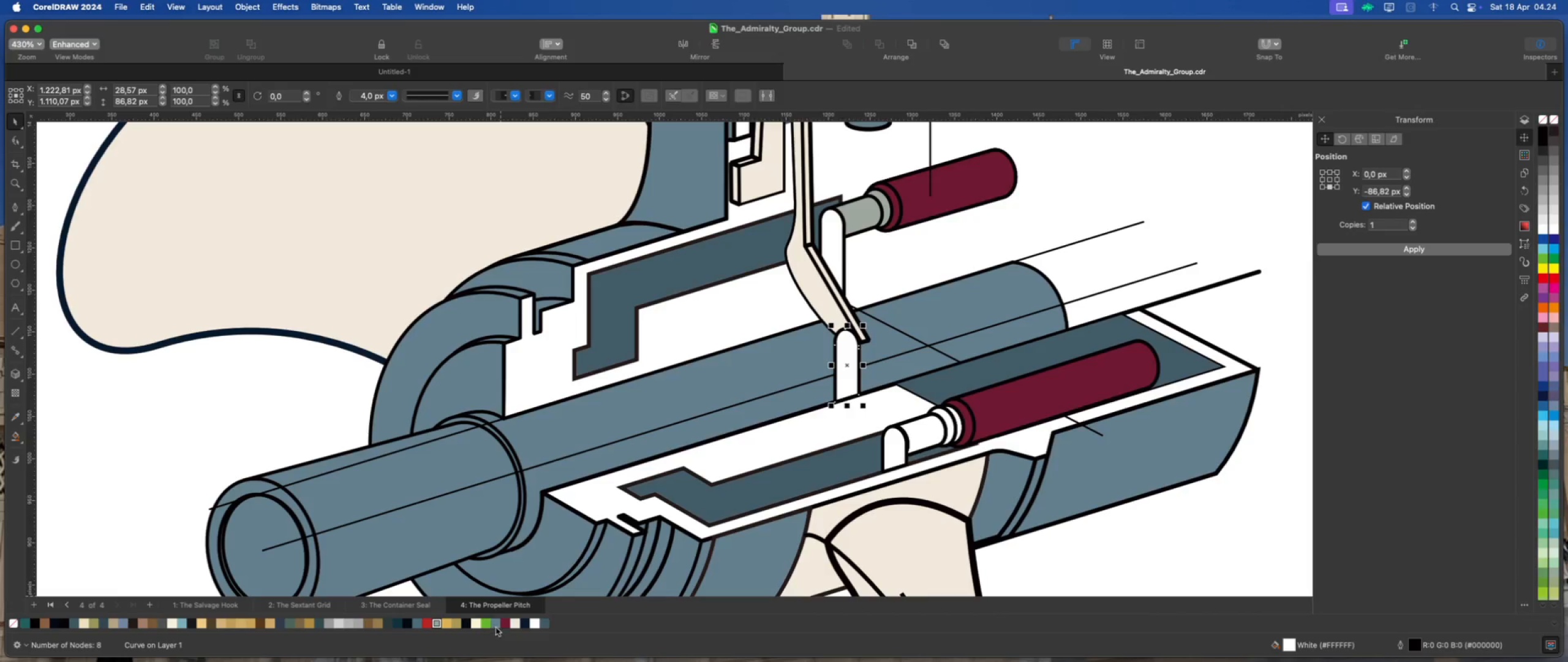 
scroll: coordinate [855, 354], scroll_direction: up, amount: 7.0
 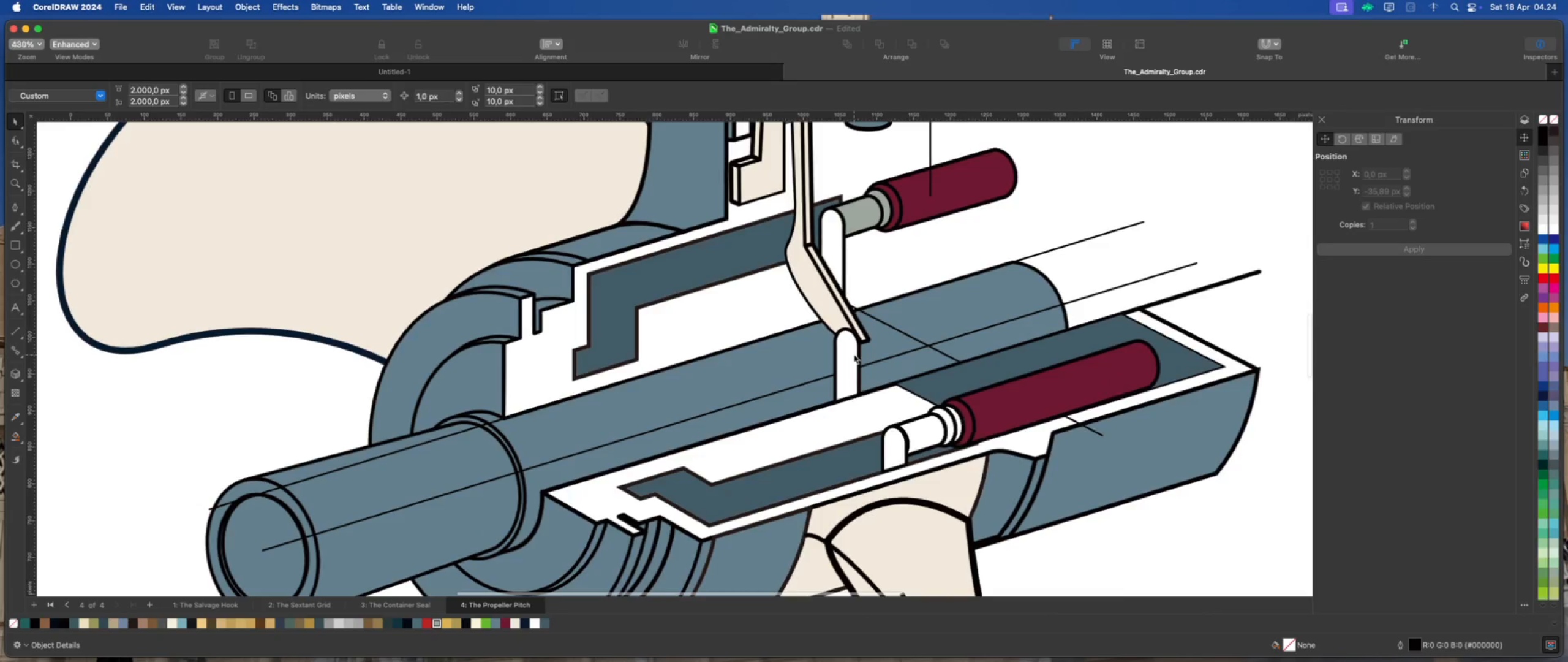 
left_click([473, 626])
 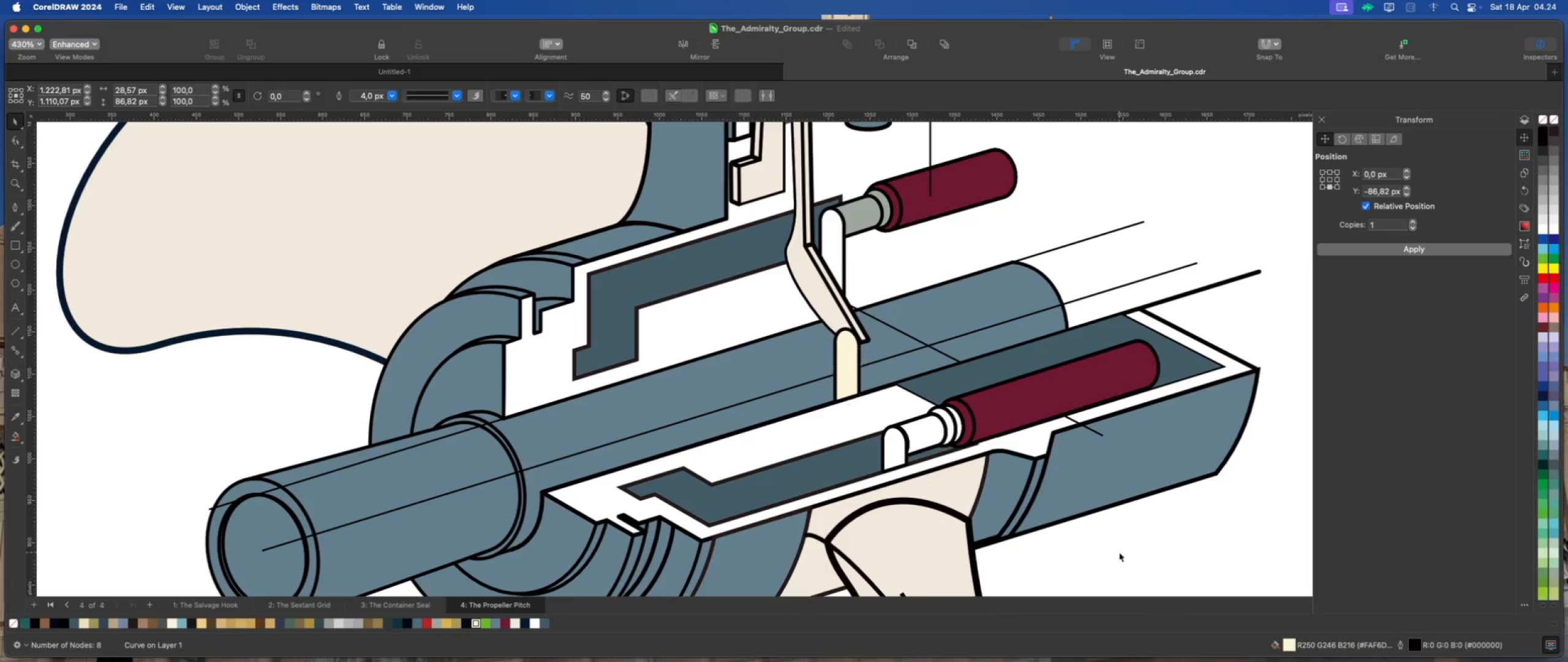 
scroll: coordinate [873, 397], scroll_direction: up, amount: 2.0
 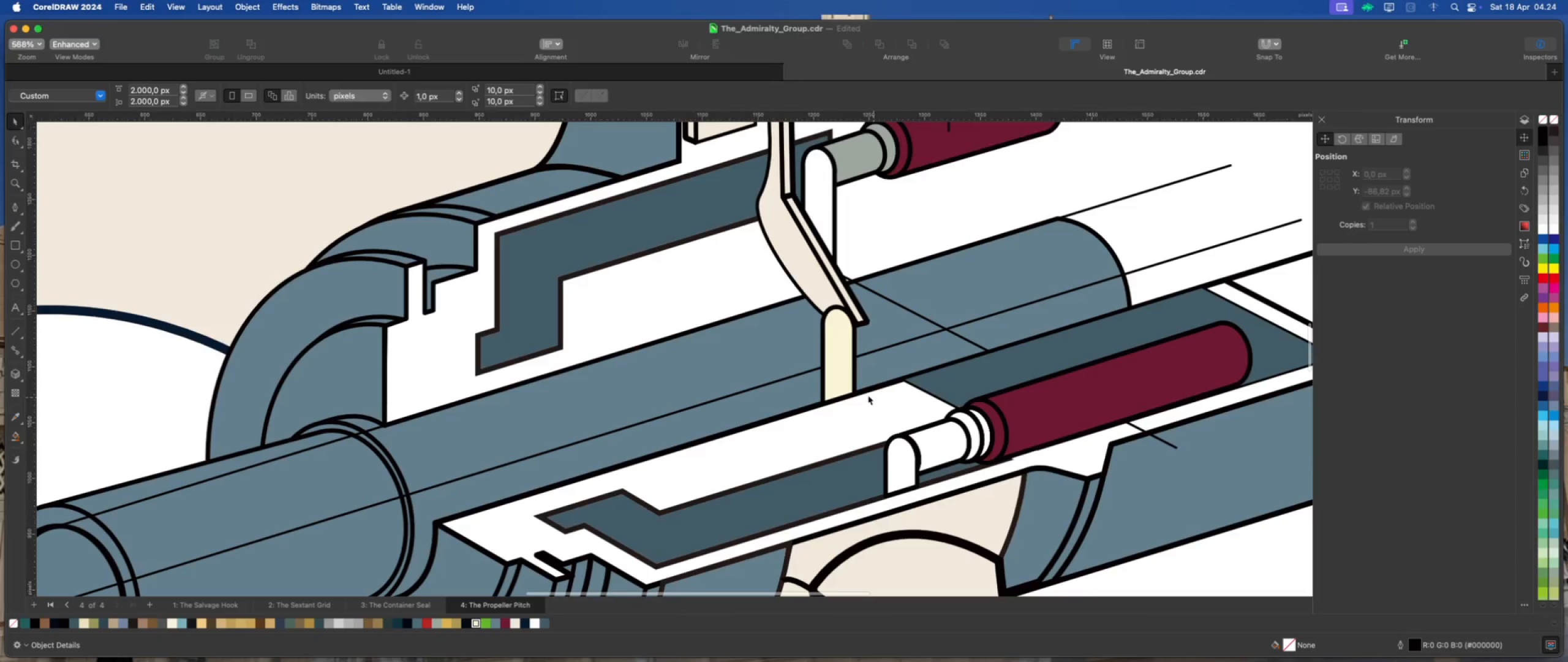 
scroll: coordinate [824, 387], scroll_direction: down, amount: 4.0
 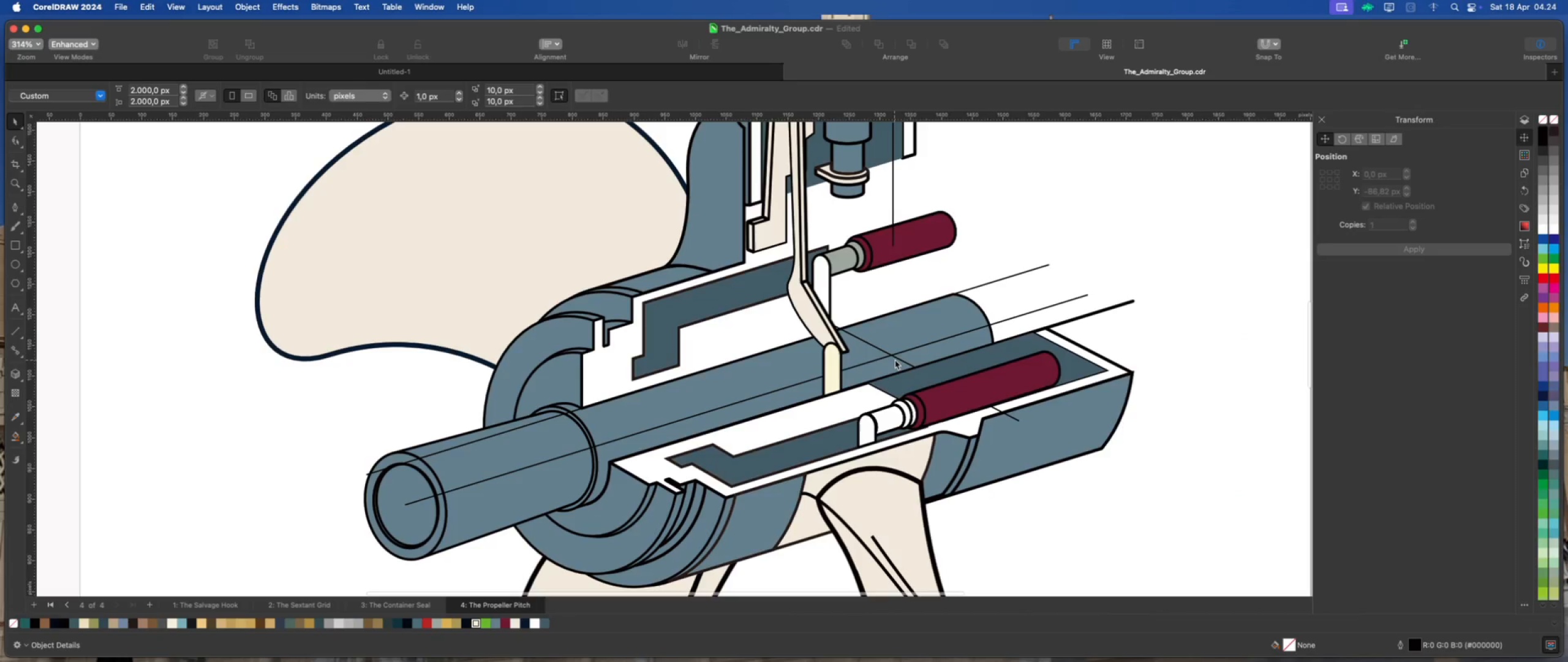 
left_click([899, 359])
 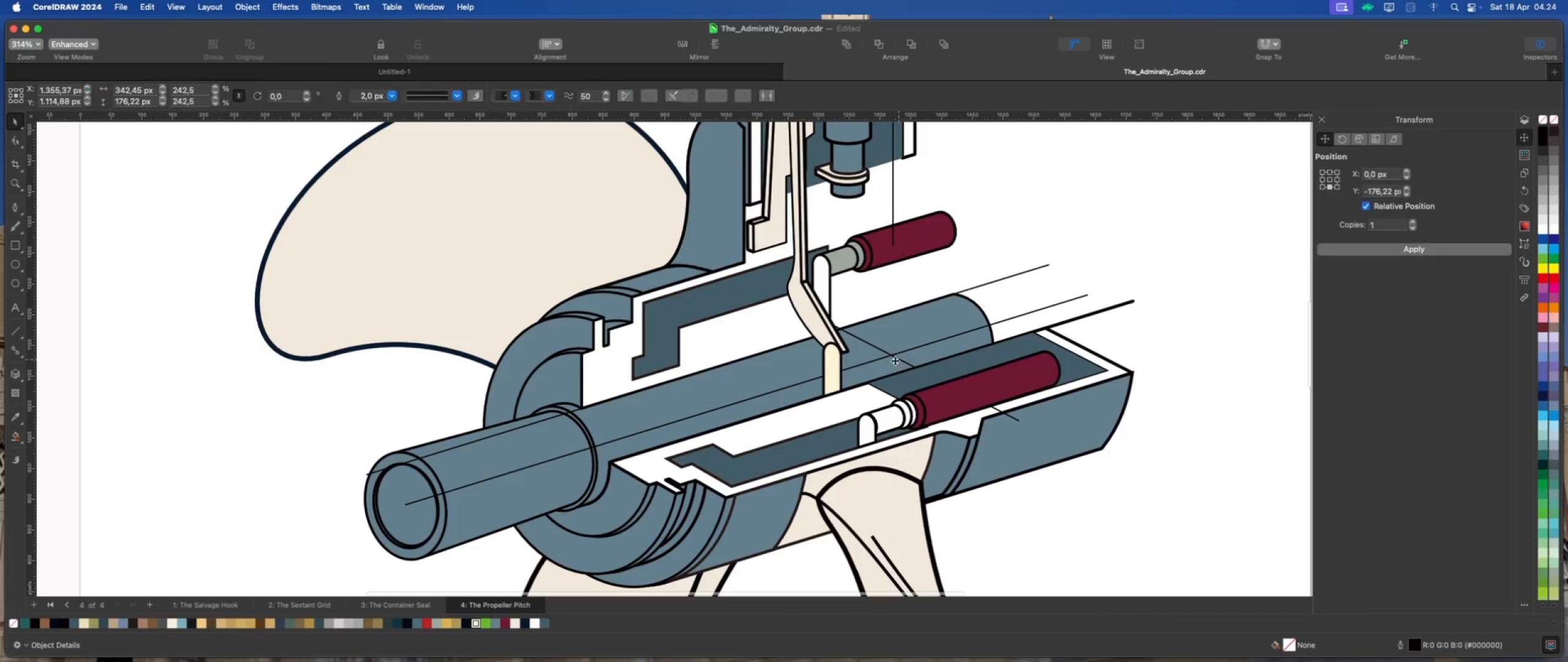 
scroll: coordinate [895, 360], scroll_direction: up, amount: 2.0
 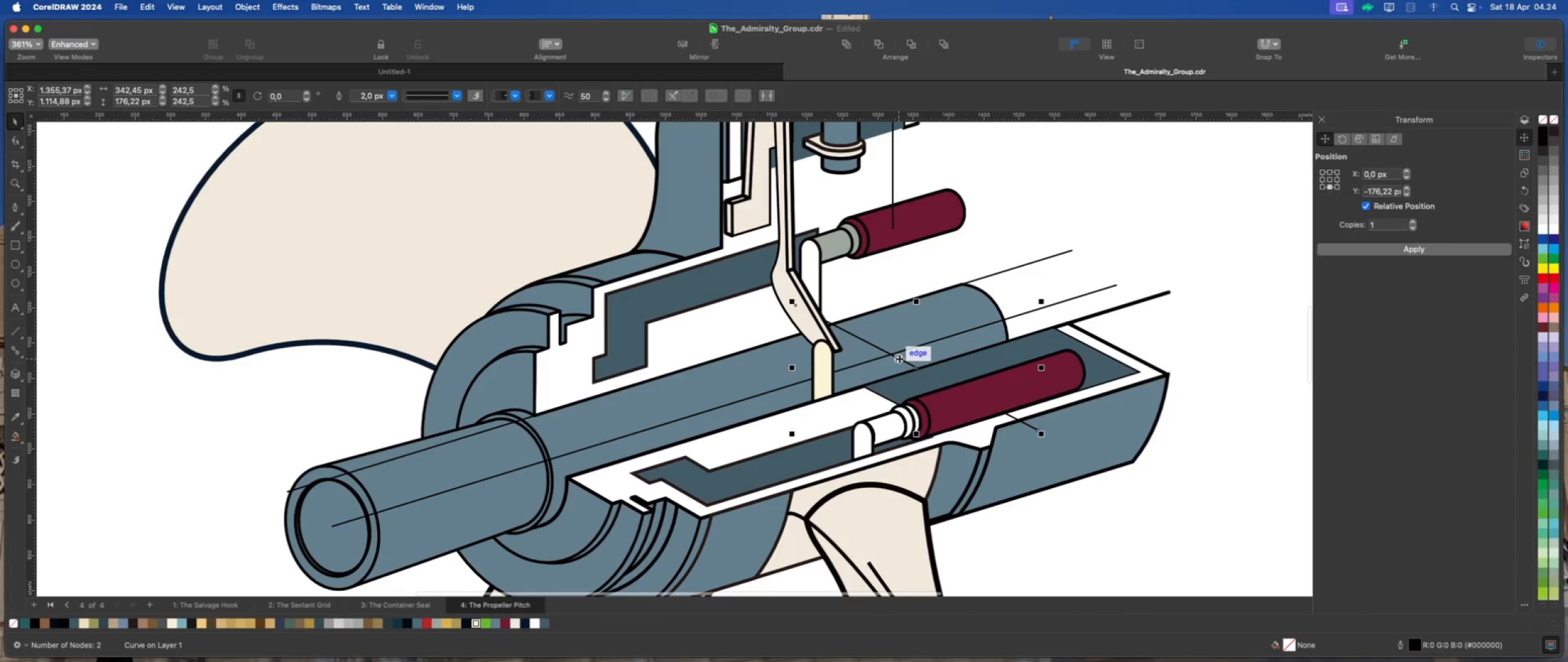 
left_click_drag(start_coordinate=[899, 359], to_coordinate=[799, 411])
 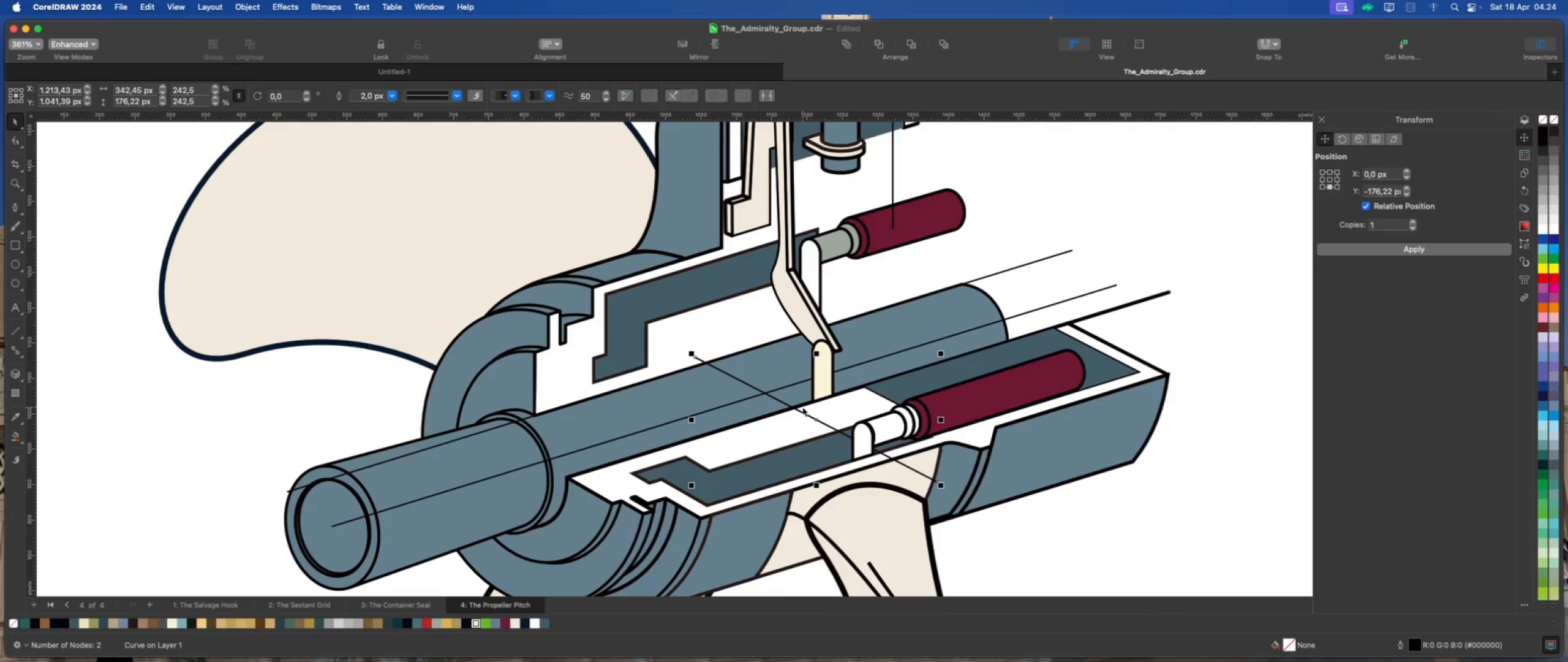 
left_click_drag(start_coordinate=[803, 414], to_coordinate=[807, 412])
 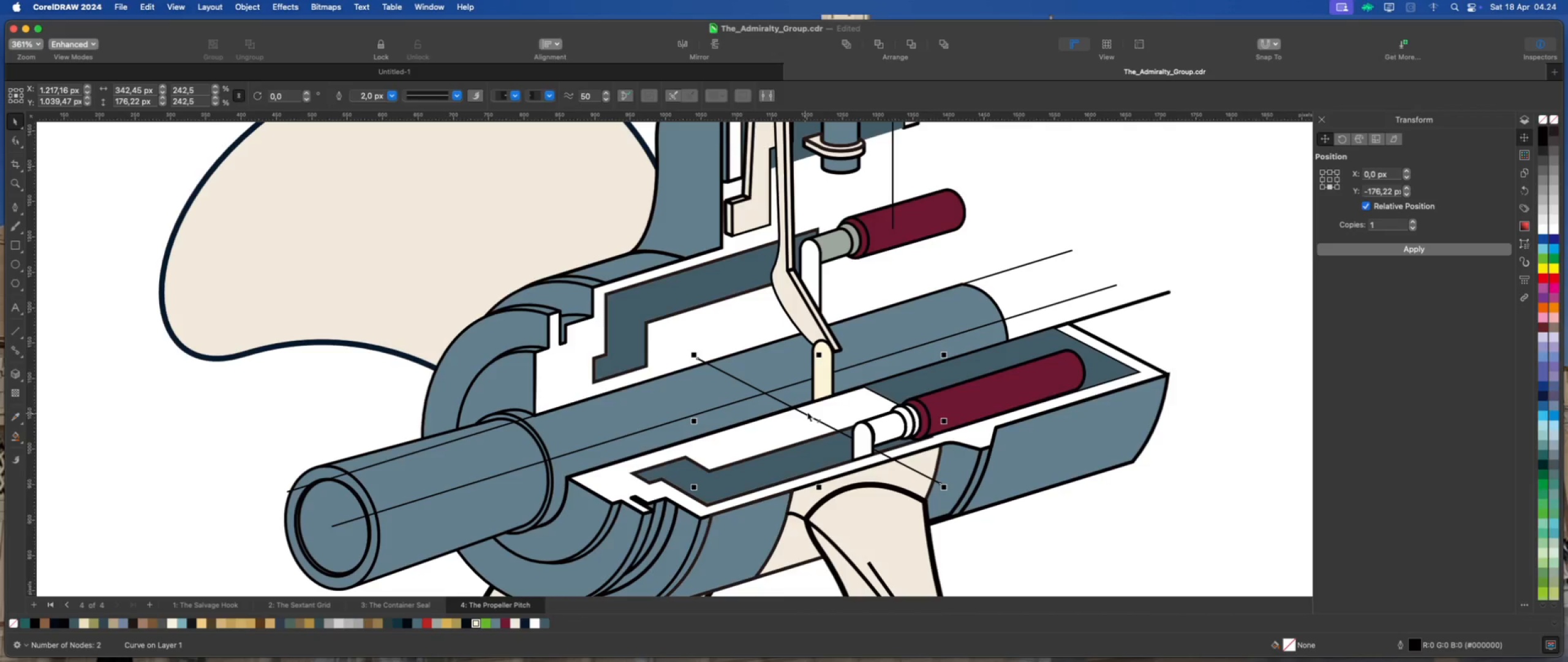 
wait(9.89)
 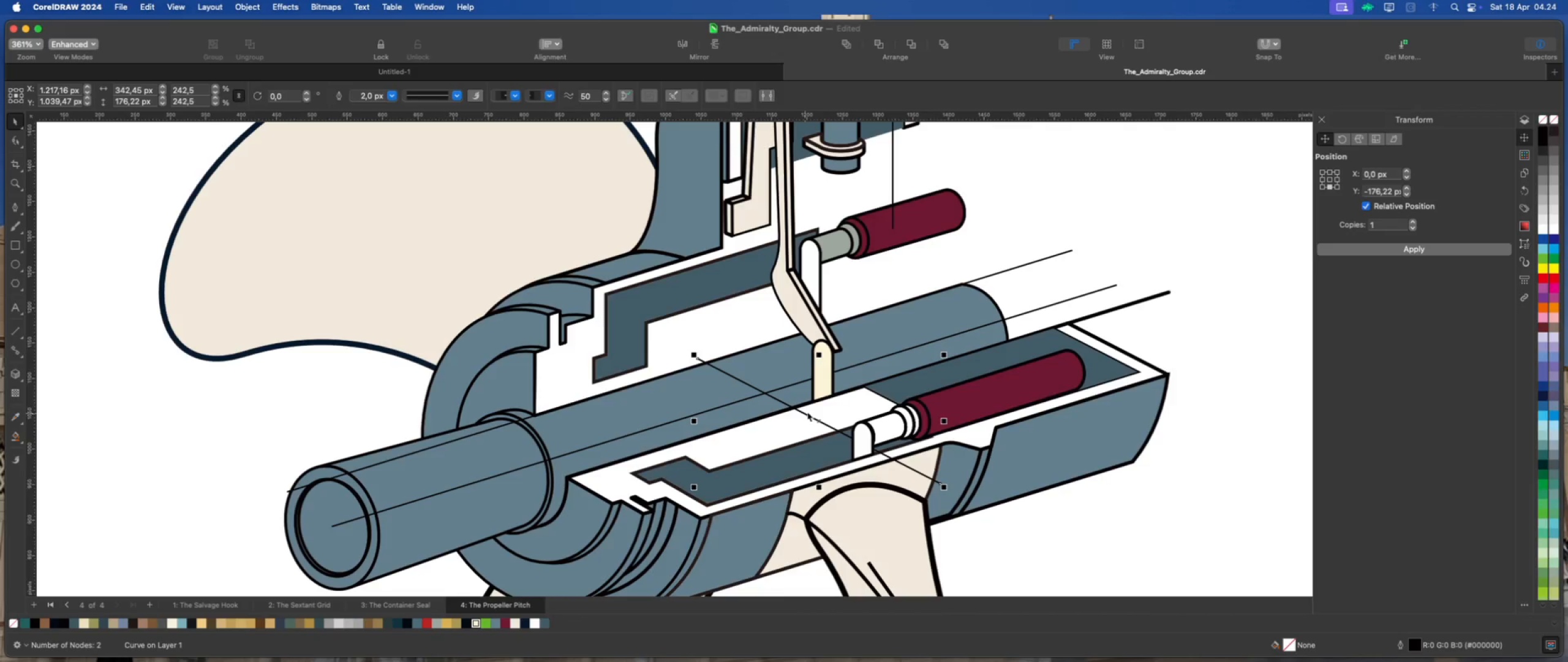 
left_click([895, 393])
 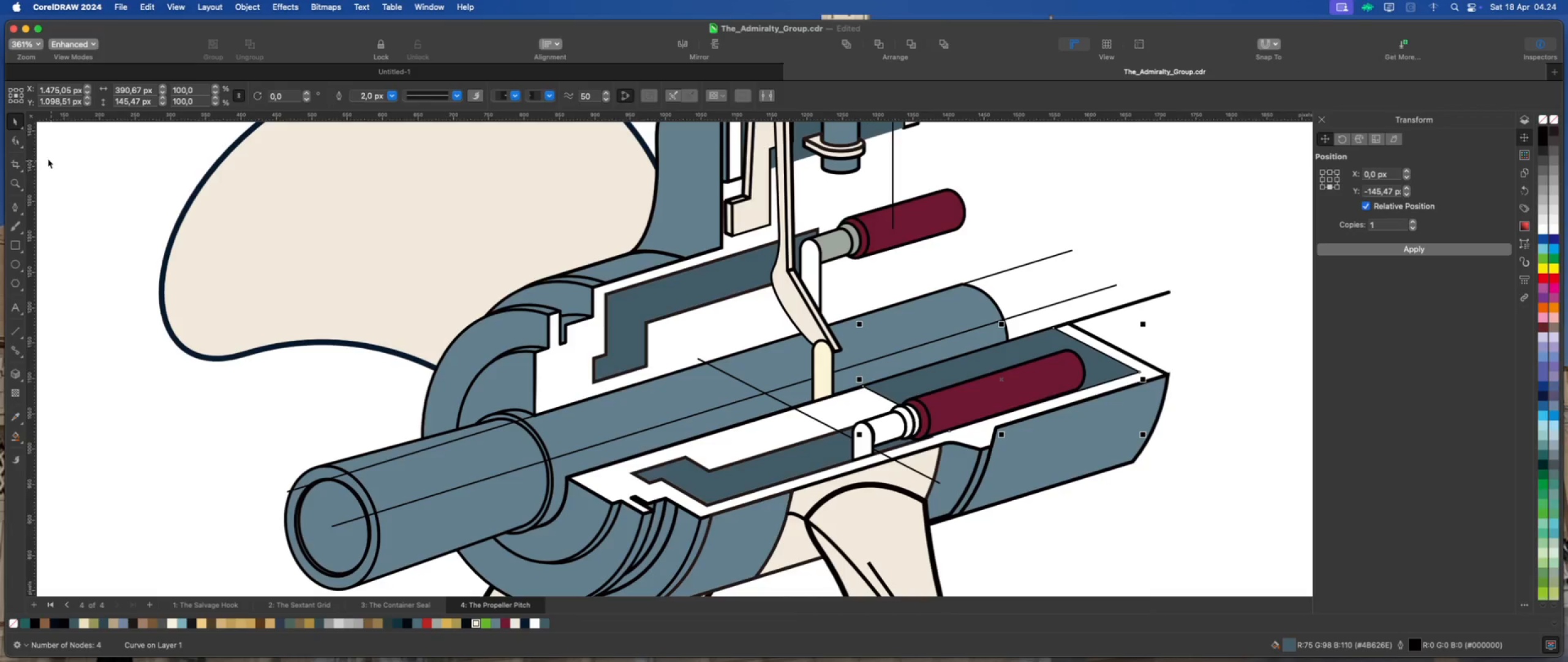 
left_click([20, 140])
 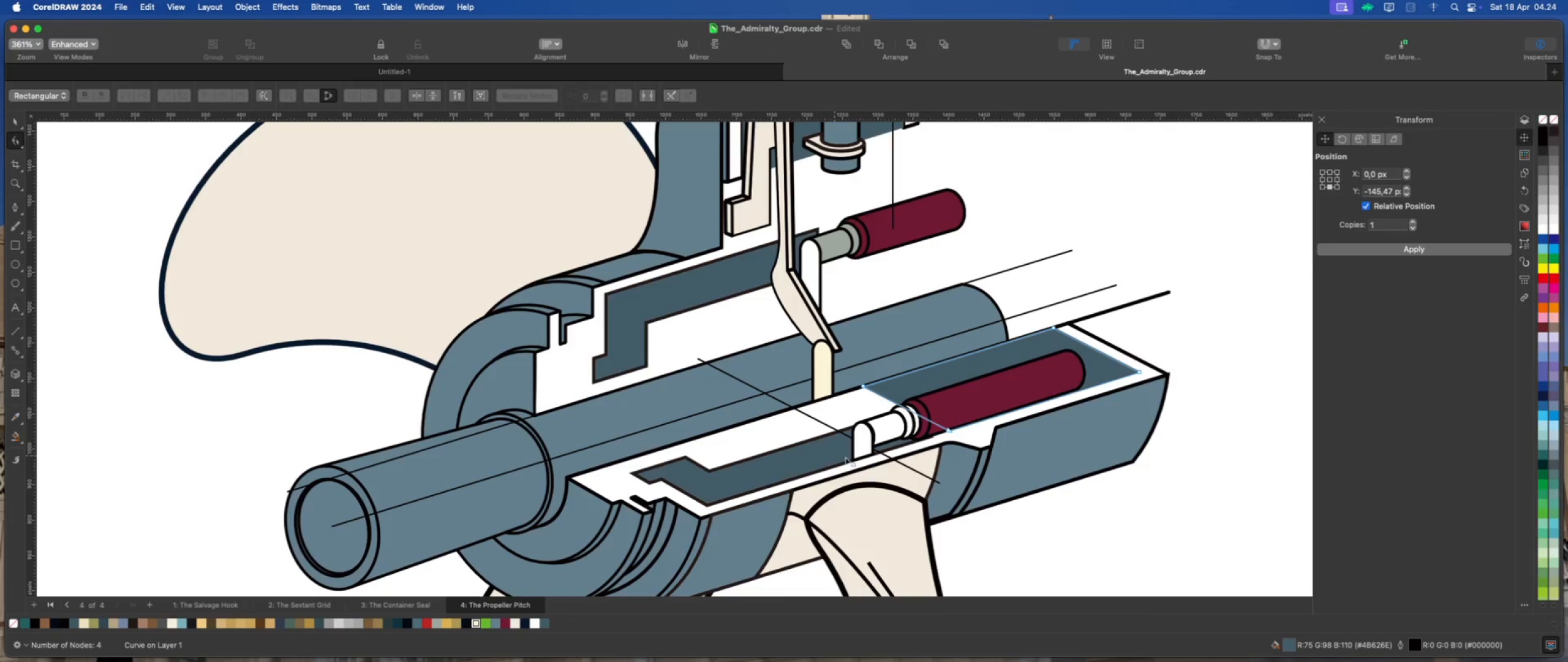 
scroll: coordinate [890, 443], scroll_direction: up, amount: 2.0
 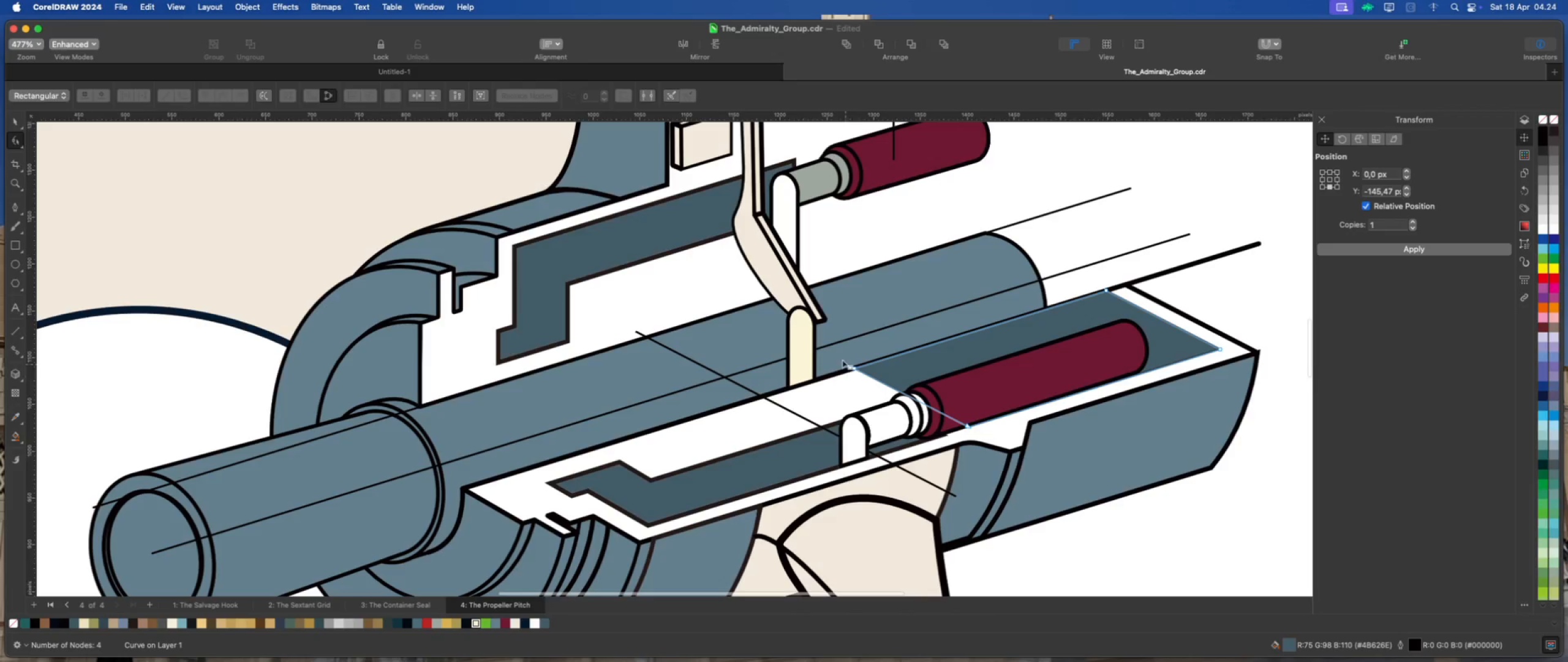 
left_click_drag(start_coordinate=[838, 352], to_coordinate=[984, 435])
 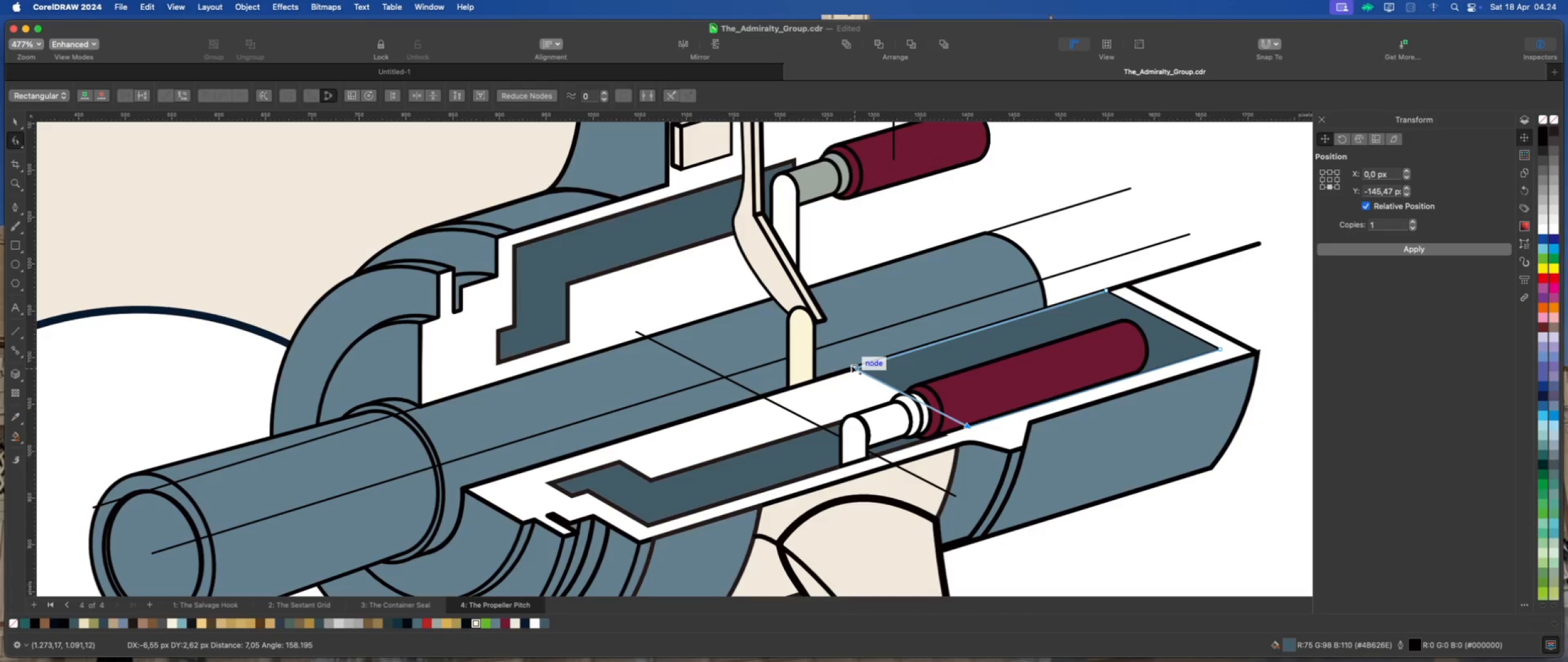 
wait(7.45)
 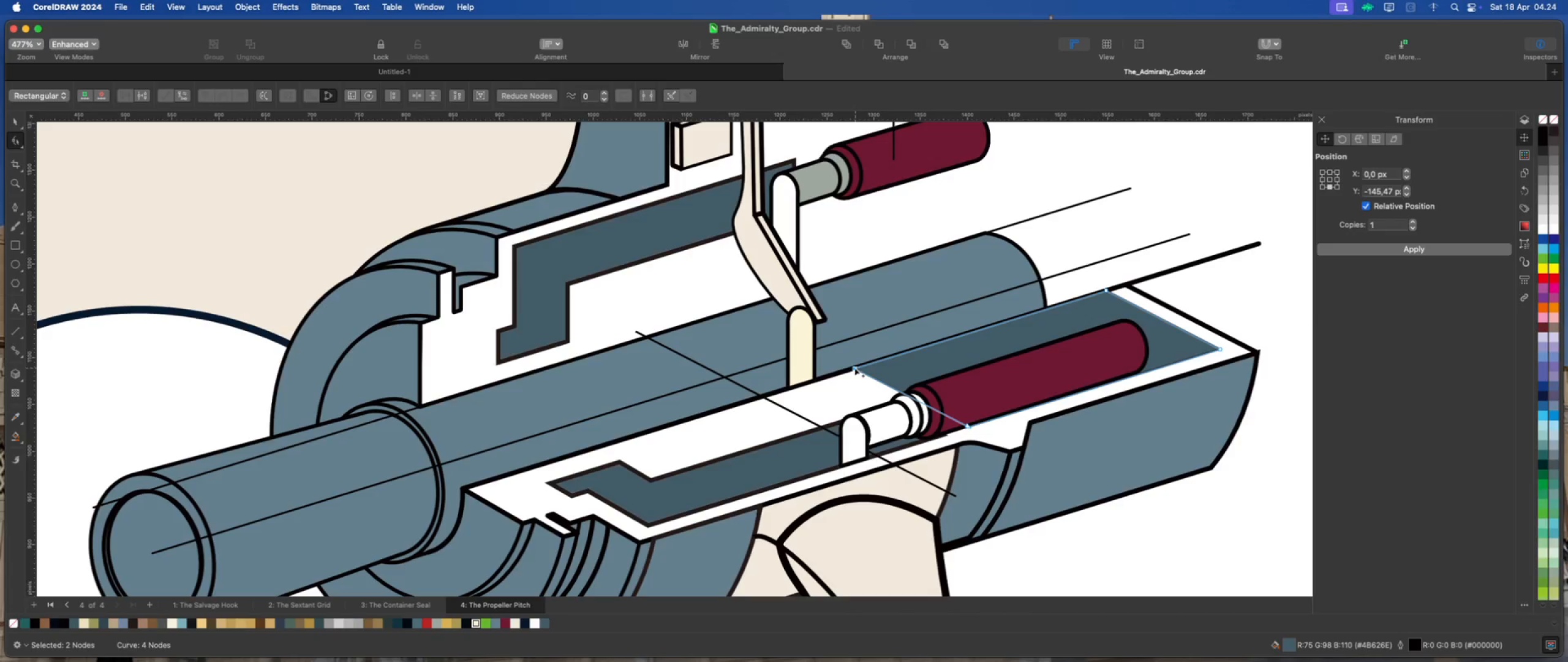 
left_click([819, 441])
 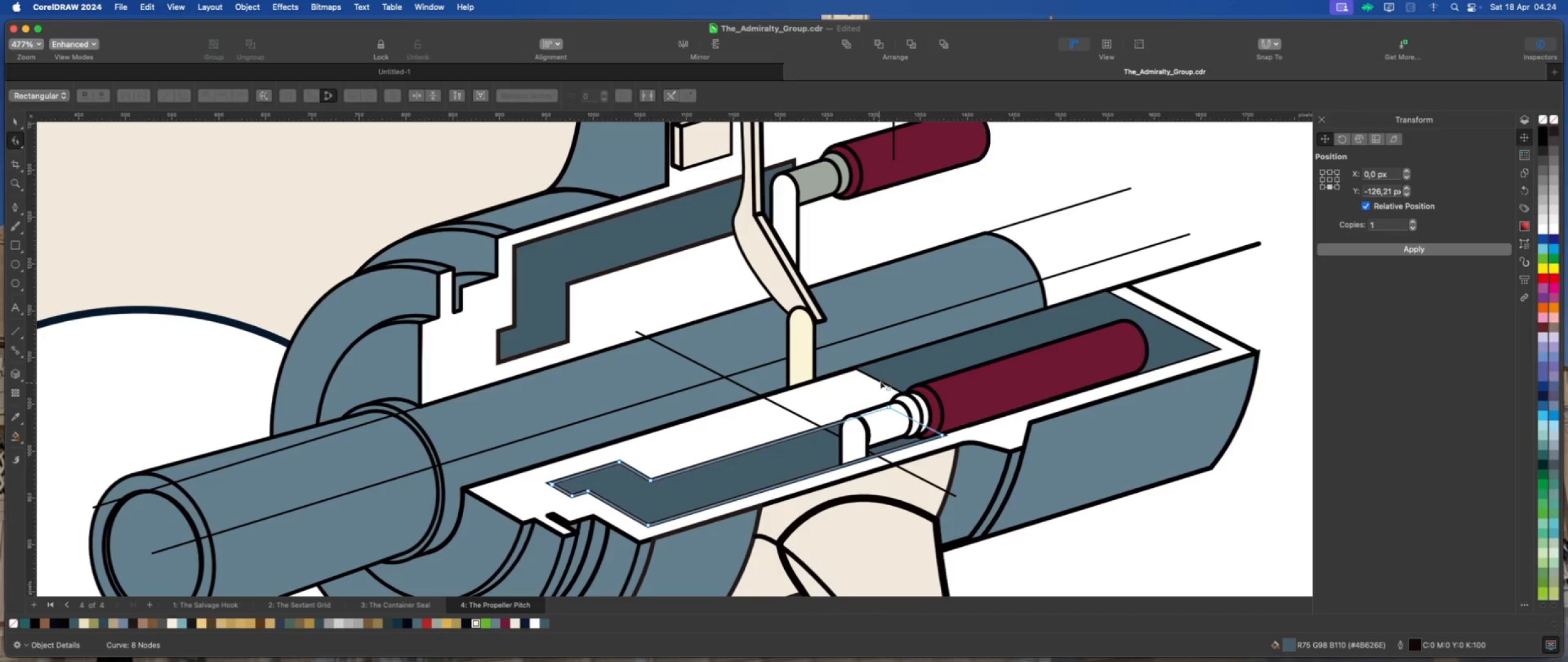 
left_click([883, 378])
 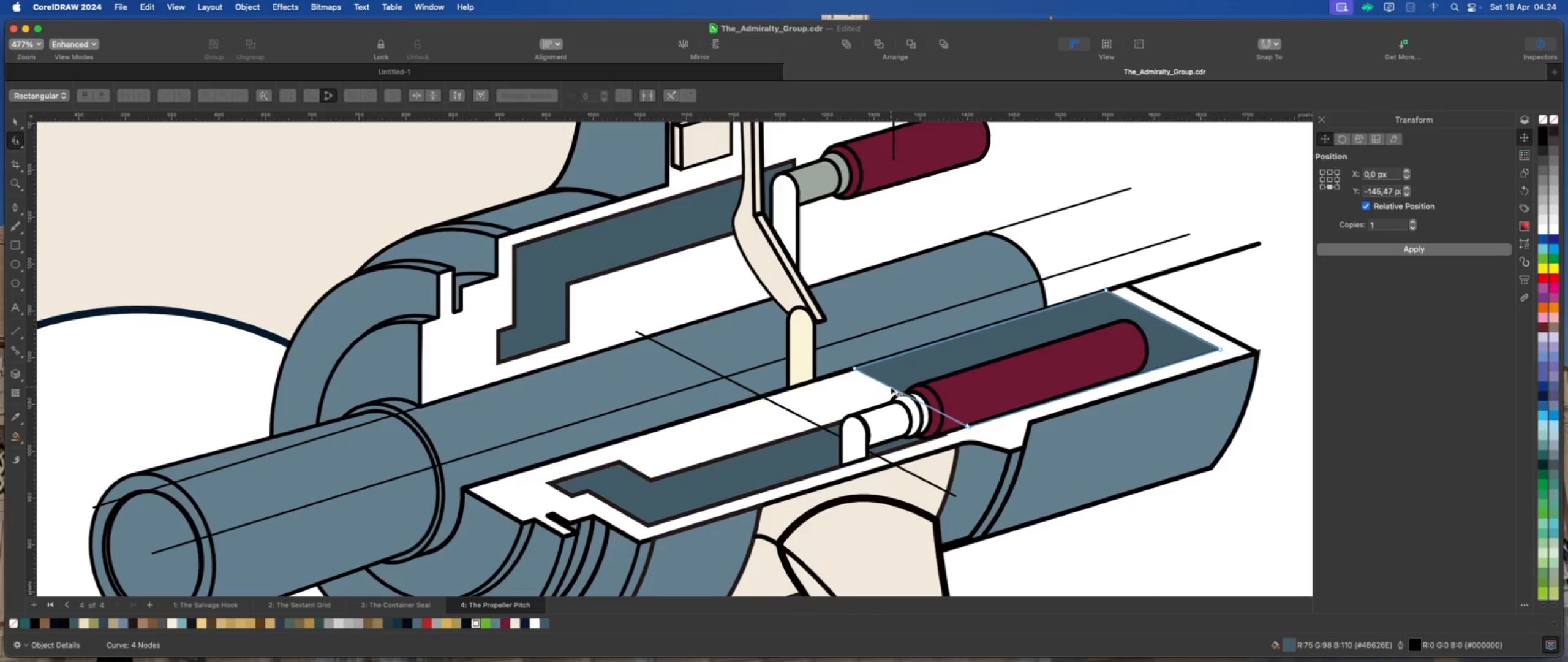 
double_click([891, 387])
 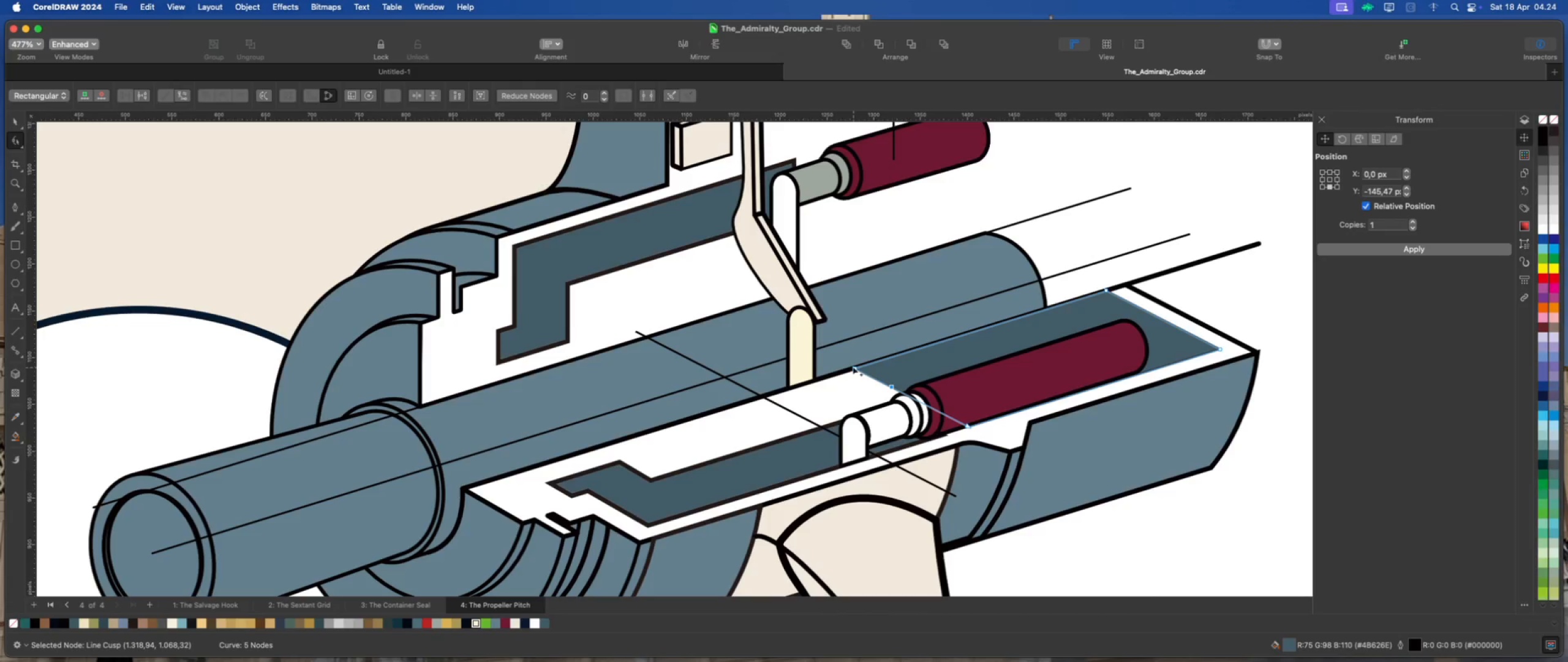 
left_click_drag(start_coordinate=[844, 358], to_coordinate=[857, 365])
 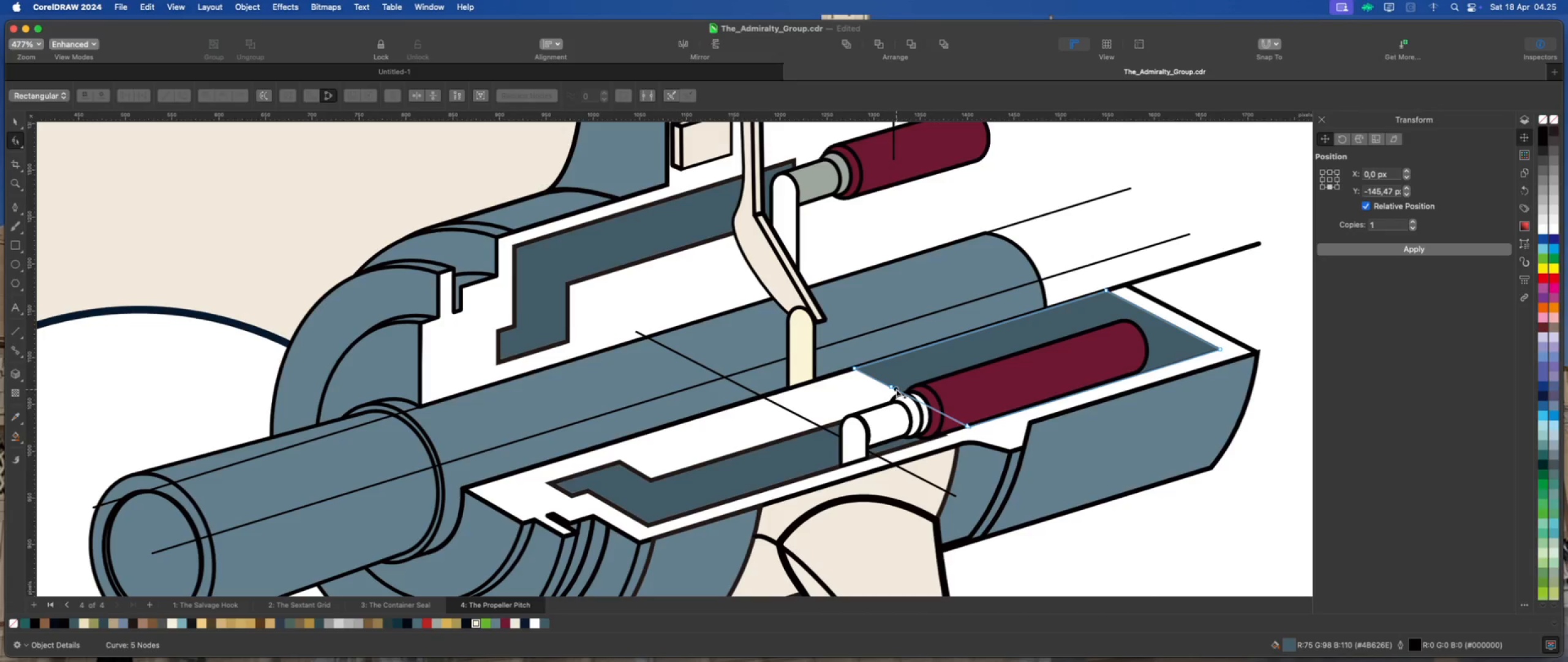 
double_click([896, 389])
 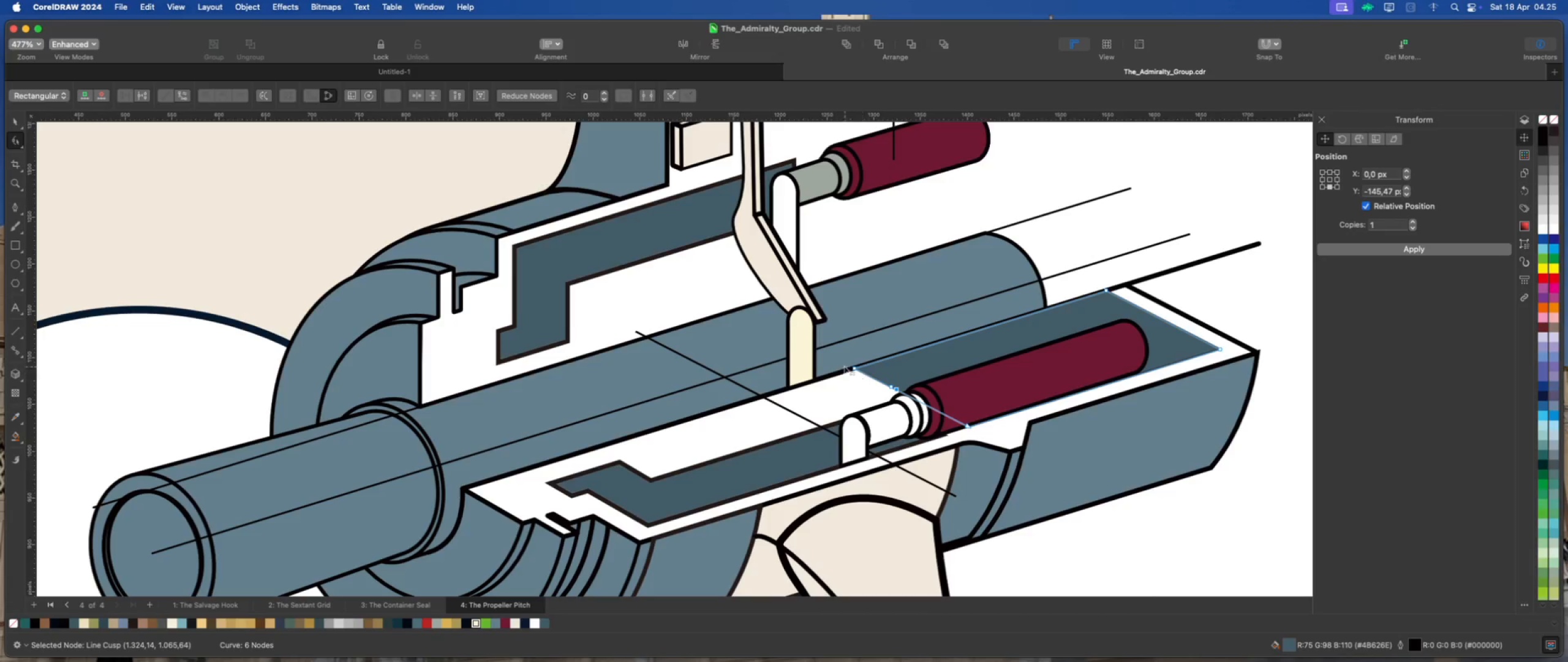 
left_click_drag(start_coordinate=[841, 360], to_coordinate=[892, 394])
 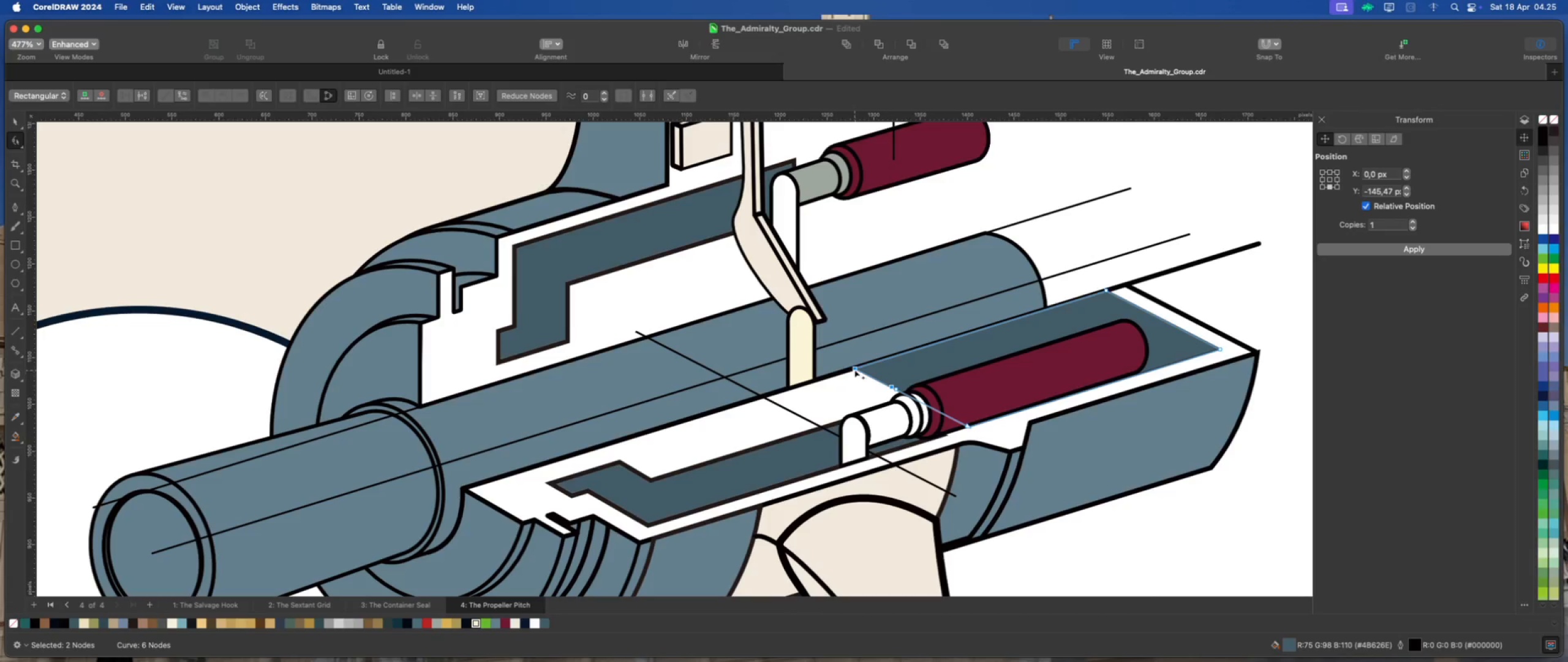 
left_click_drag(start_coordinate=[853, 367], to_coordinate=[760, 395])
 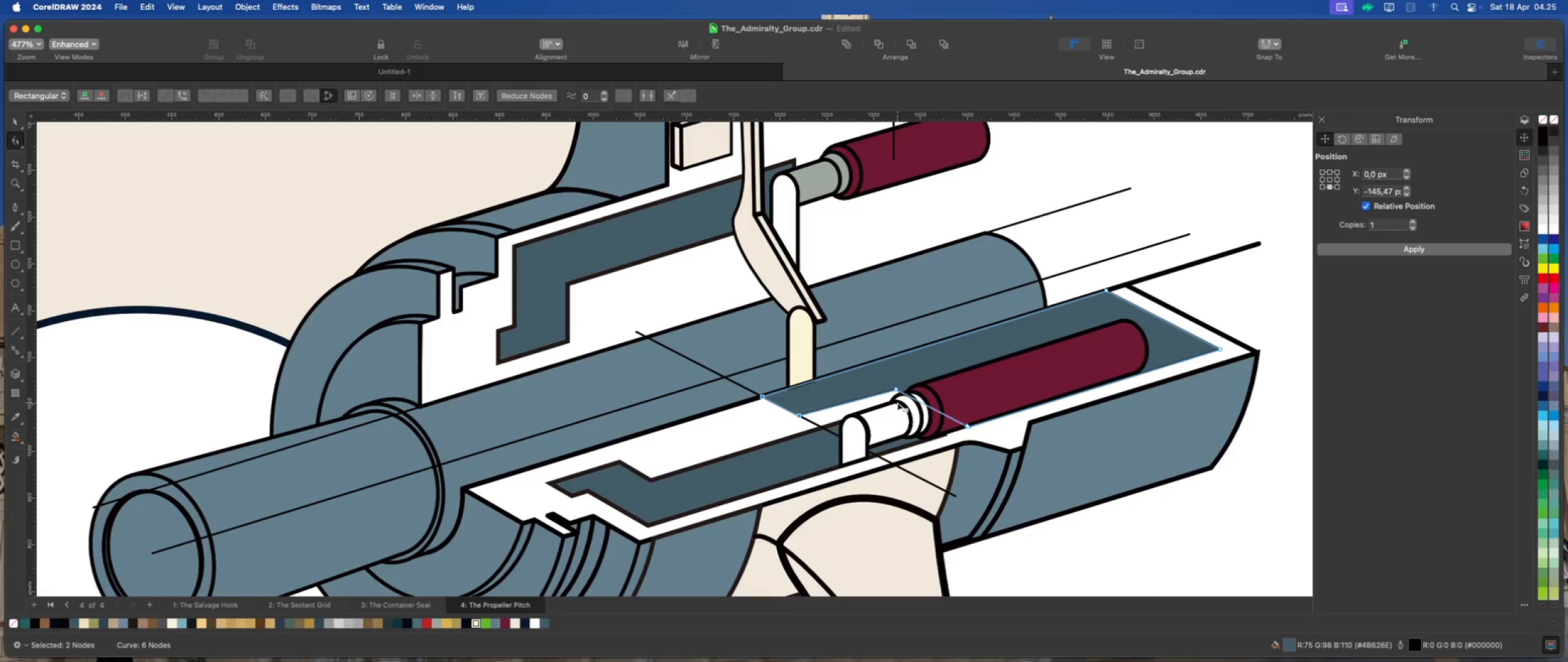 
scroll: coordinate [895, 403], scroll_direction: up, amount: 3.0
 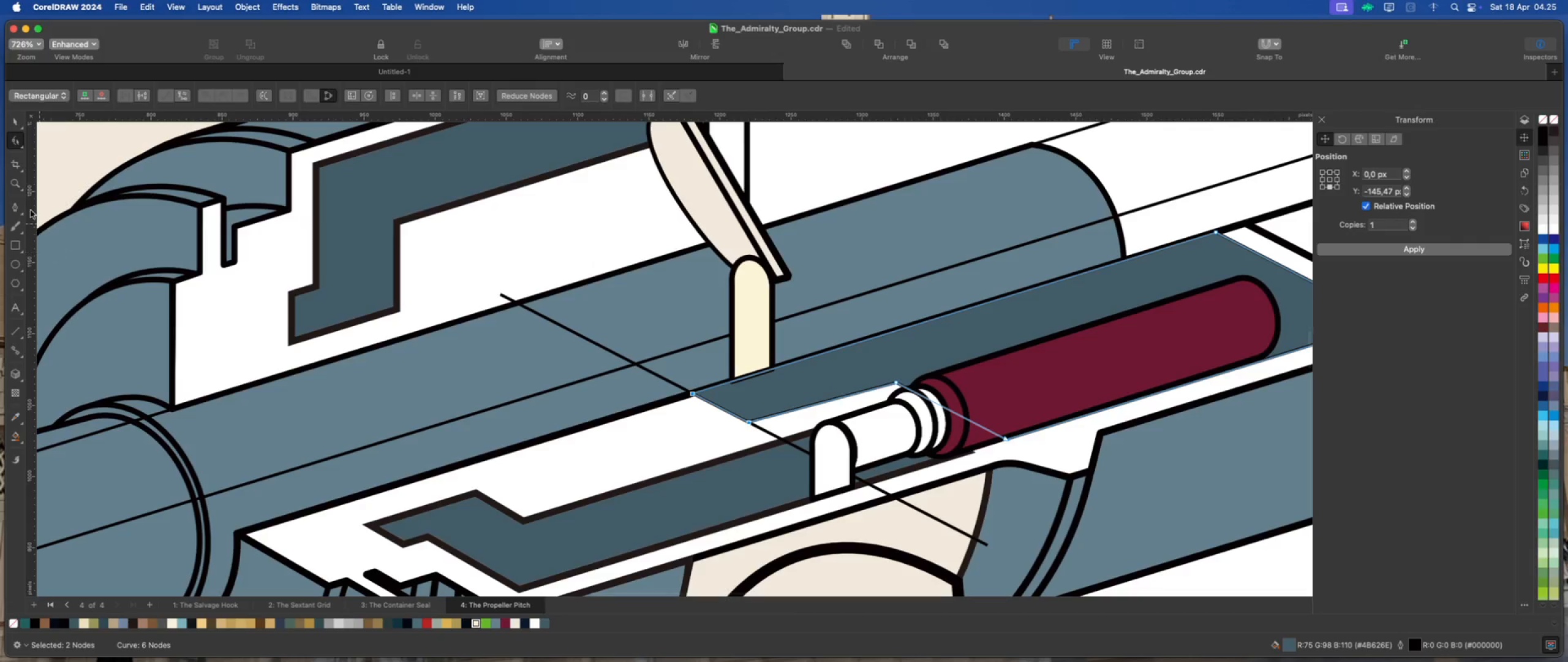 
left_click([17, 122])
 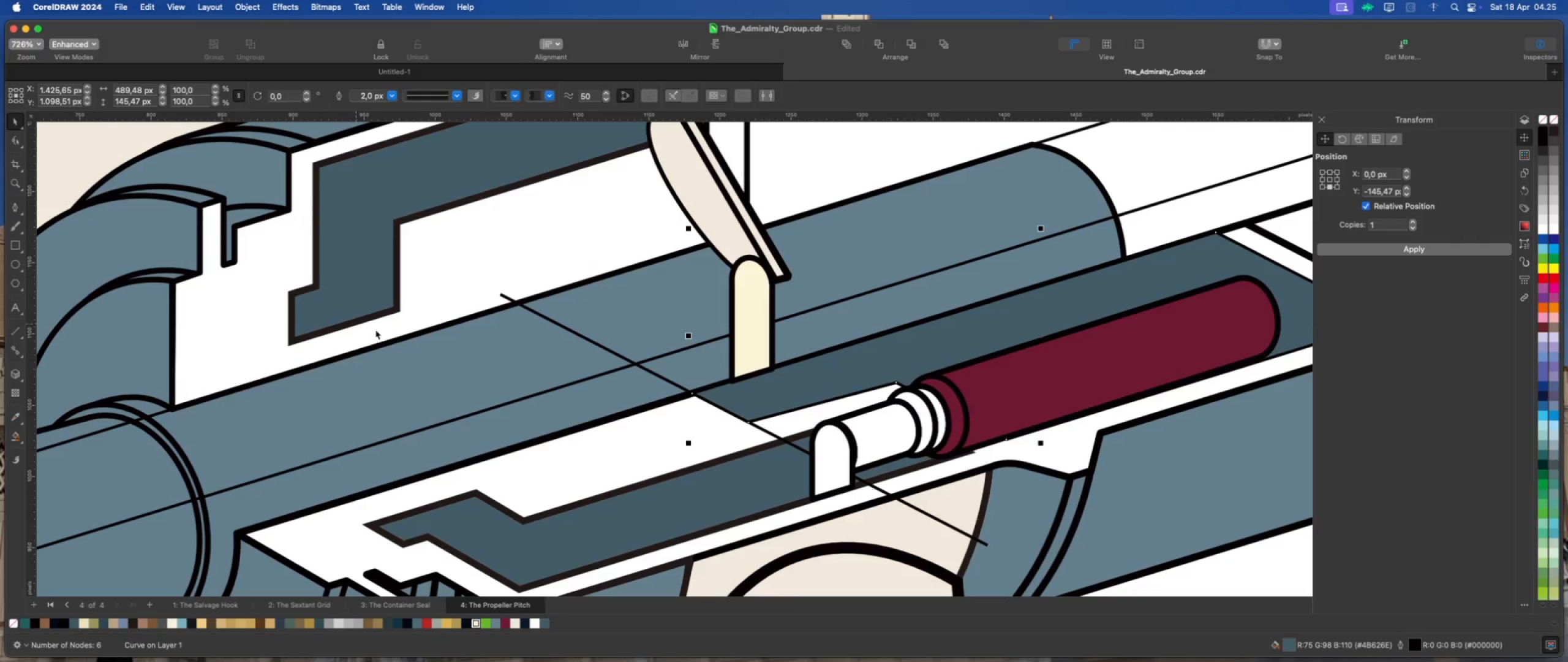 
scroll: coordinate [922, 261], scroll_direction: down, amount: 4.0
 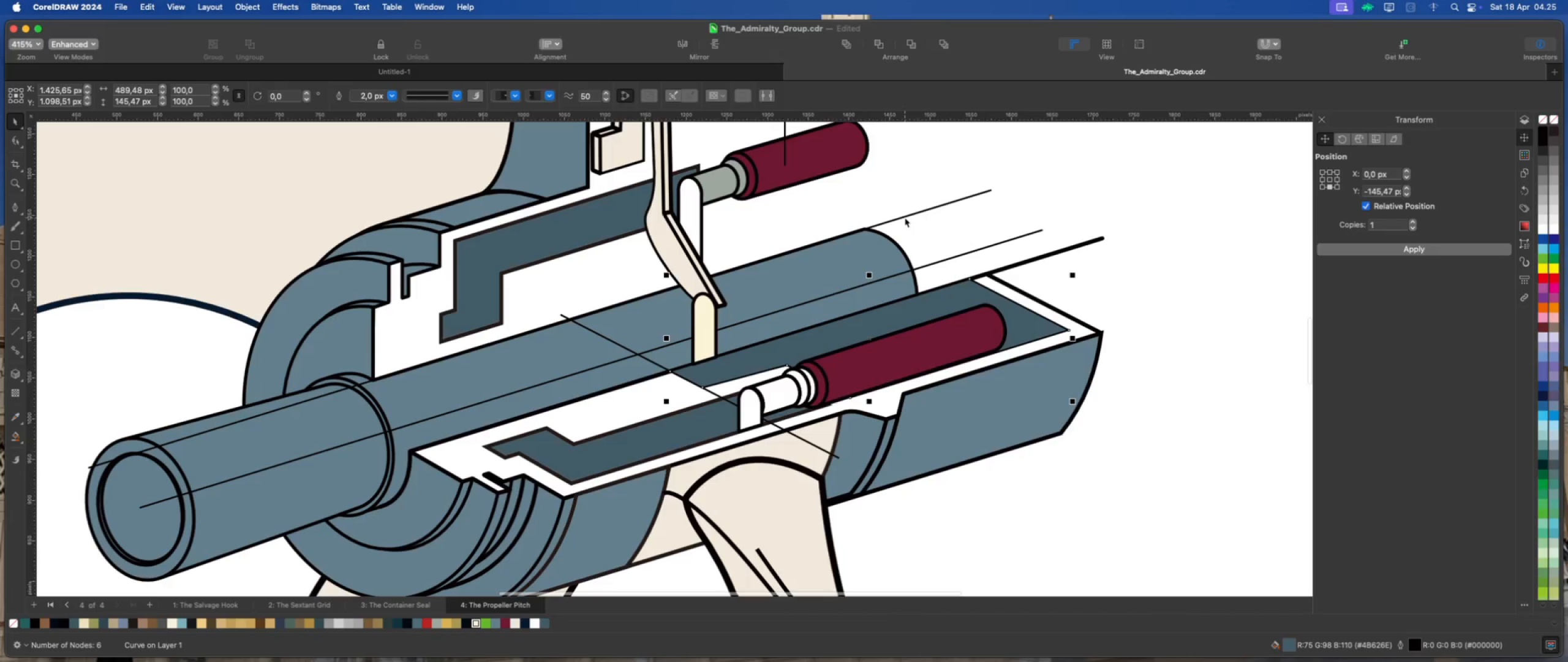 
left_click([905, 216])
 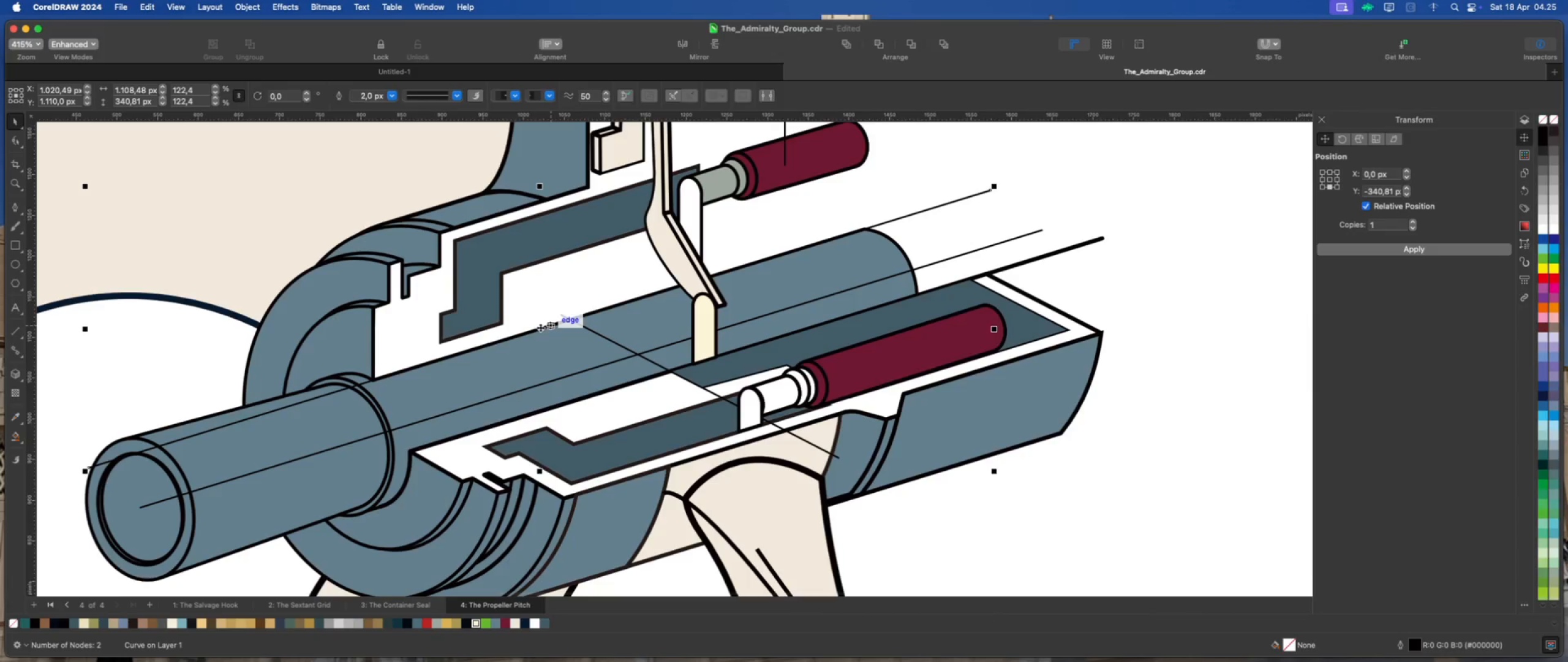 
left_click_drag(start_coordinate=[541, 327], to_coordinate=[687, 395])
 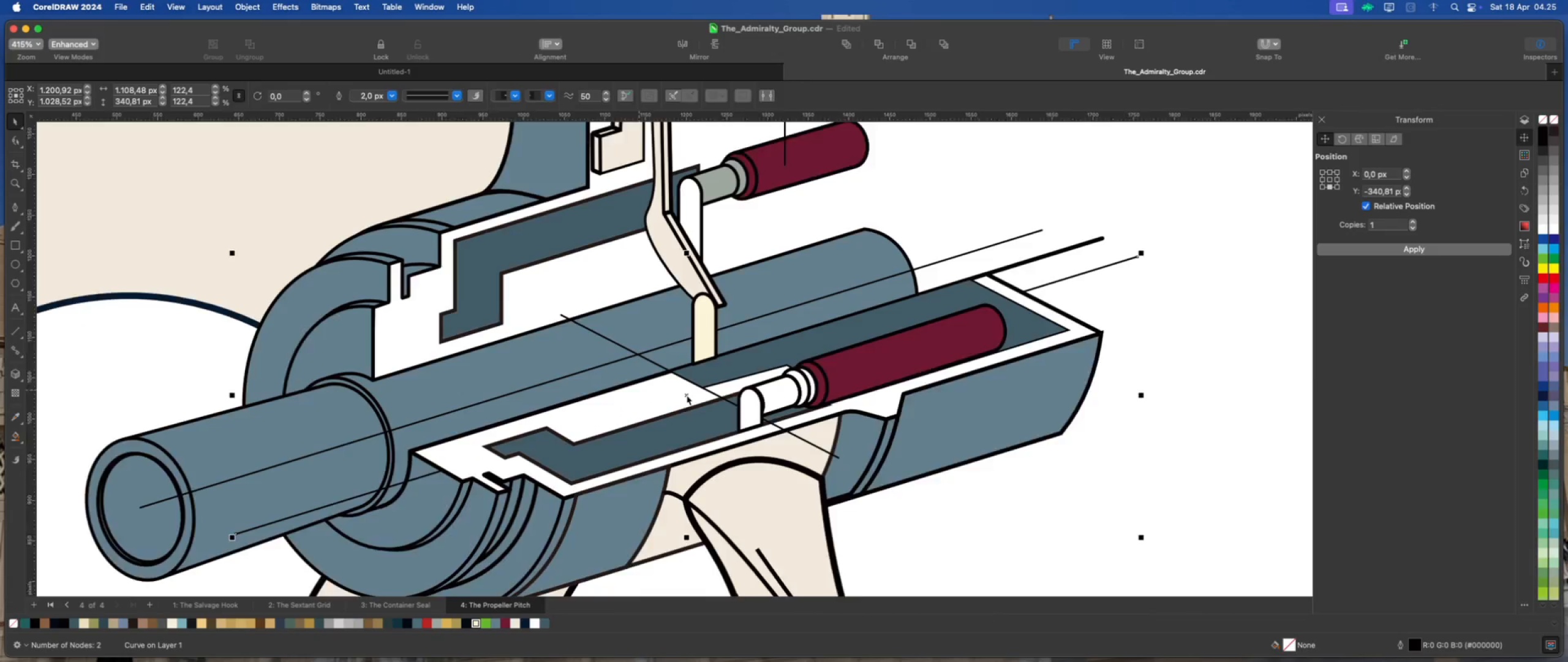 
scroll: coordinate [687, 395], scroll_direction: up, amount: 3.0
 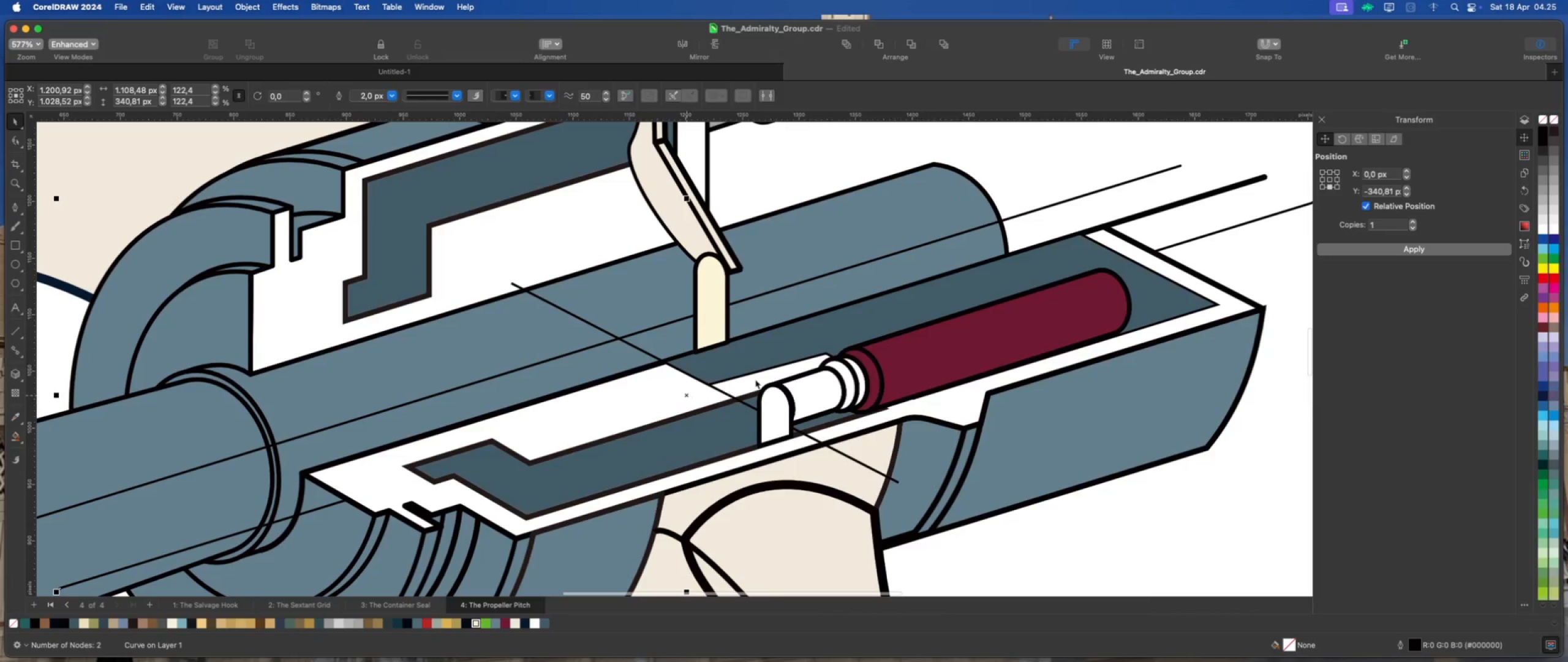 
scroll: coordinate [755, 381], scroll_direction: down, amount: 2.0
 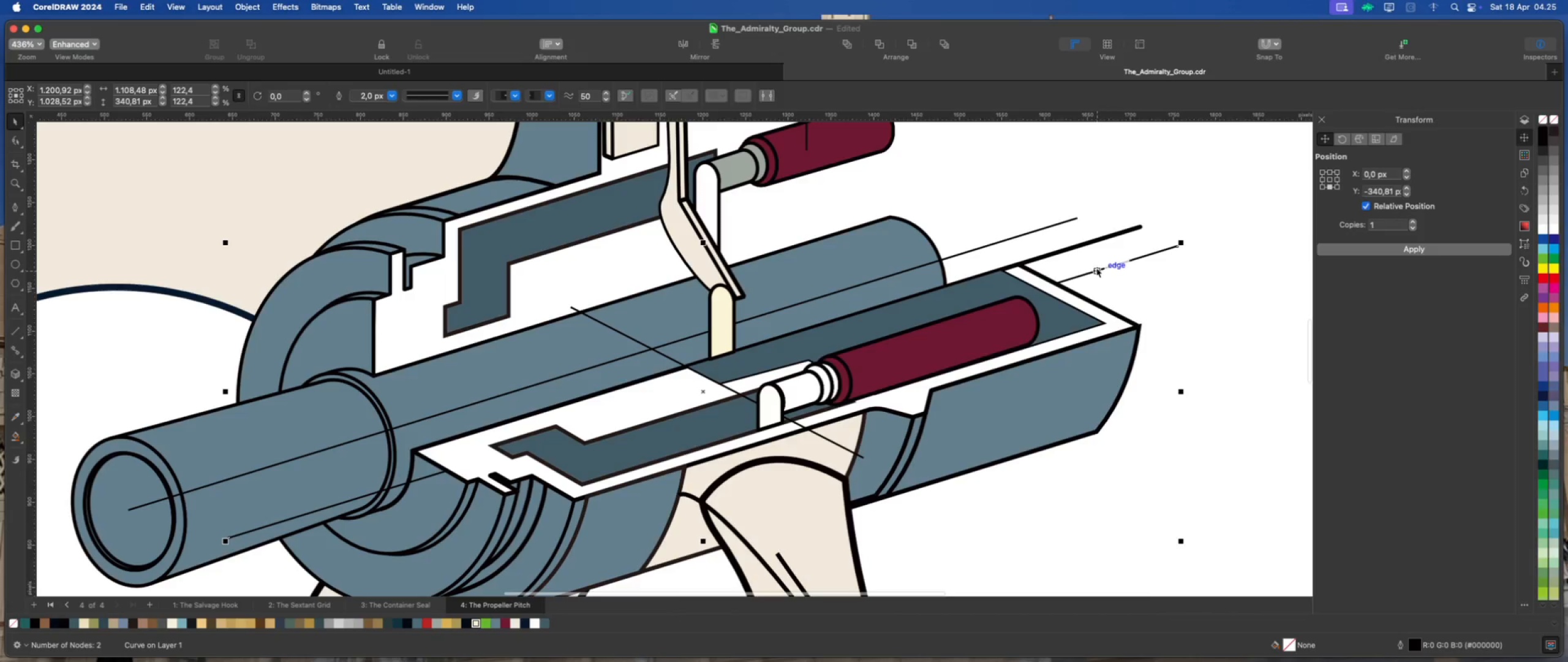 
right_click([1096, 270])
 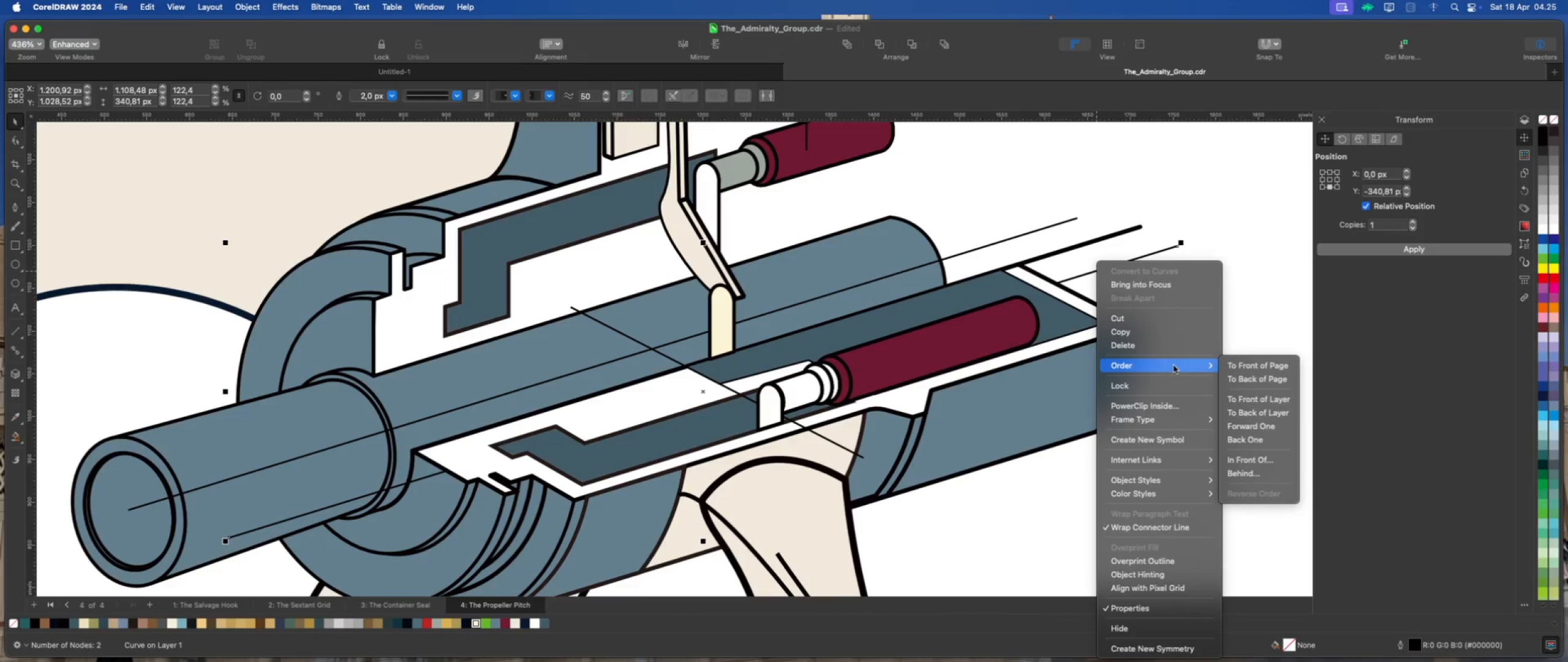 
left_click([1240, 365])
 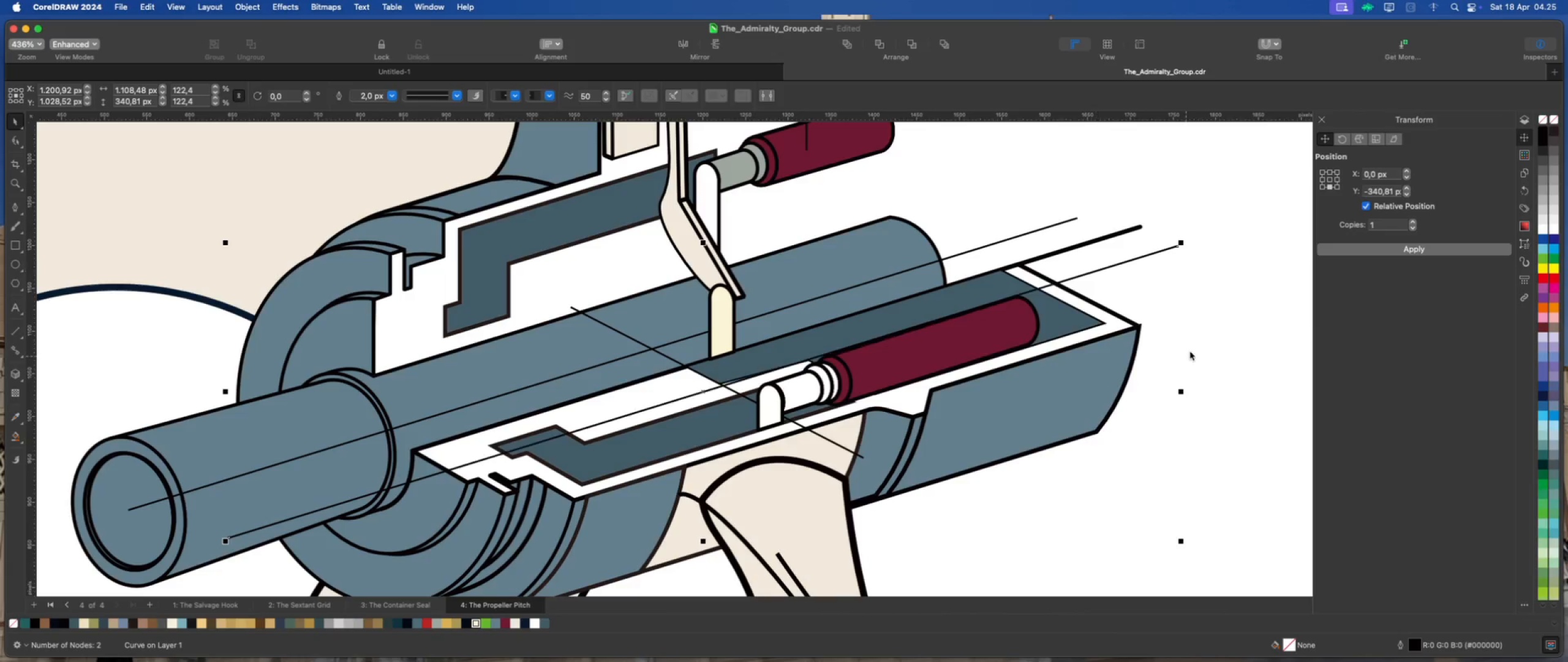 
left_click([1190, 352])
 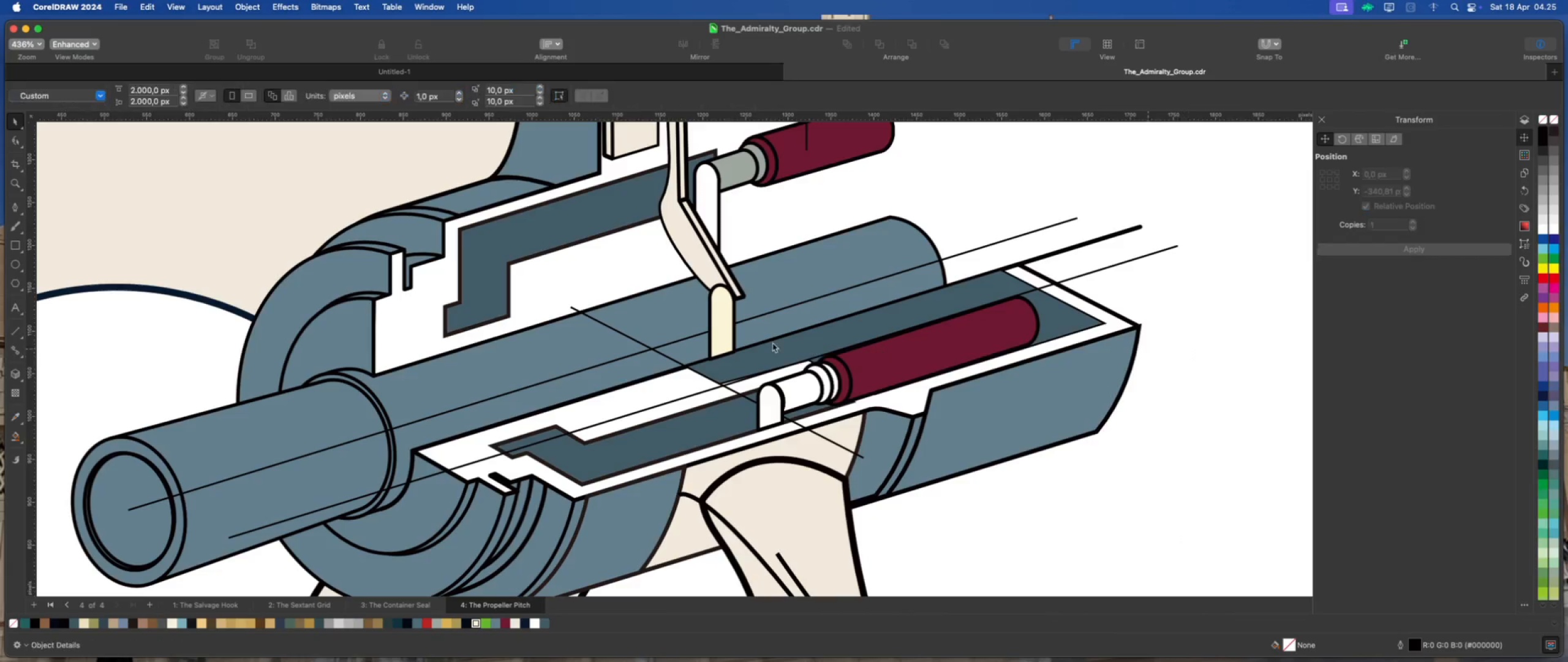 
left_click([741, 397])
 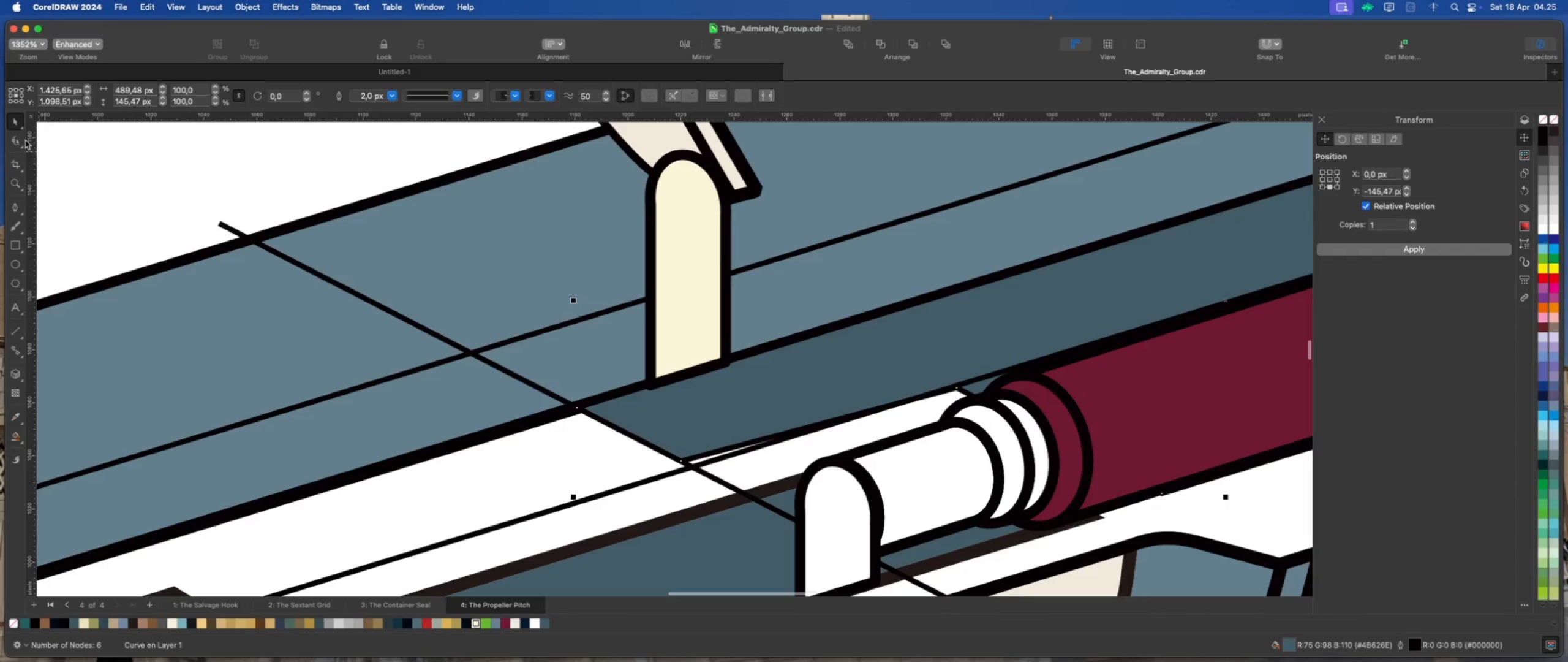 
scroll: coordinate [735, 352], scroll_direction: up, amount: 8.0
 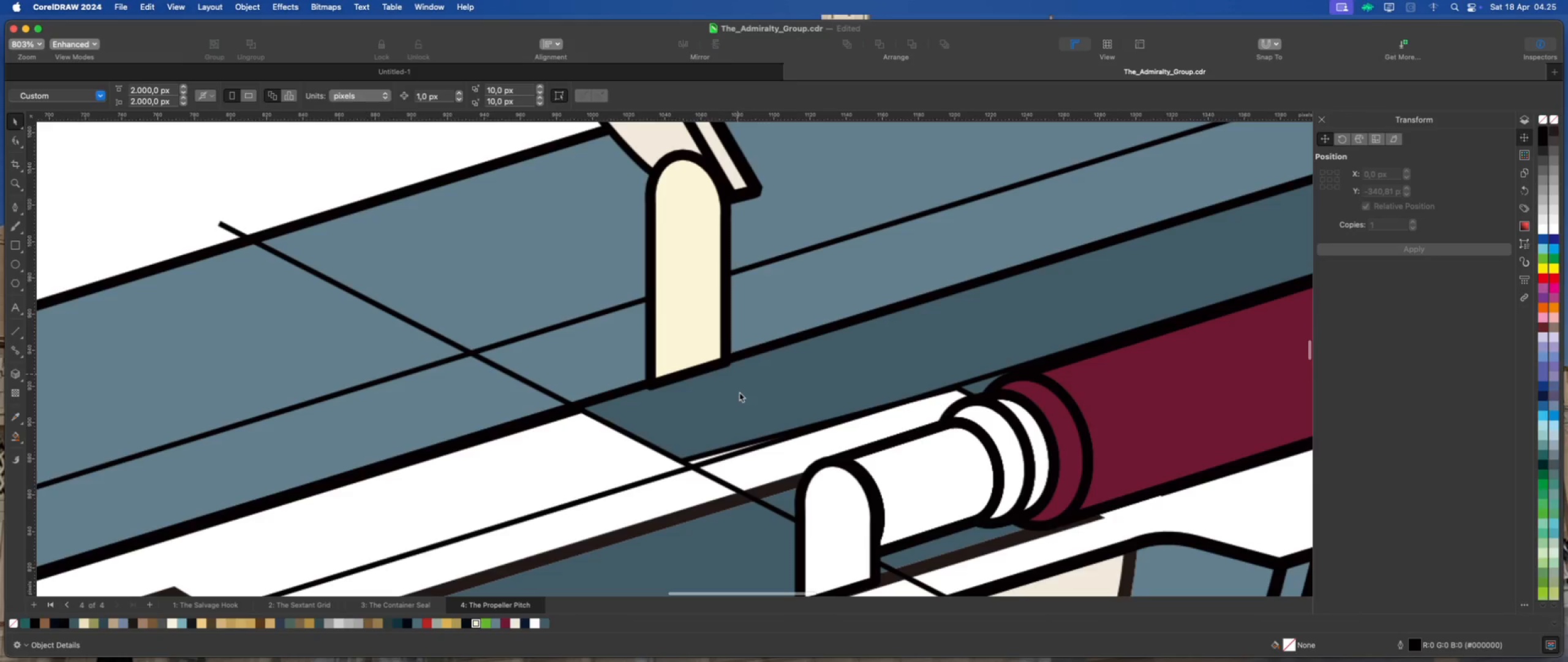 
left_click([15, 135])
 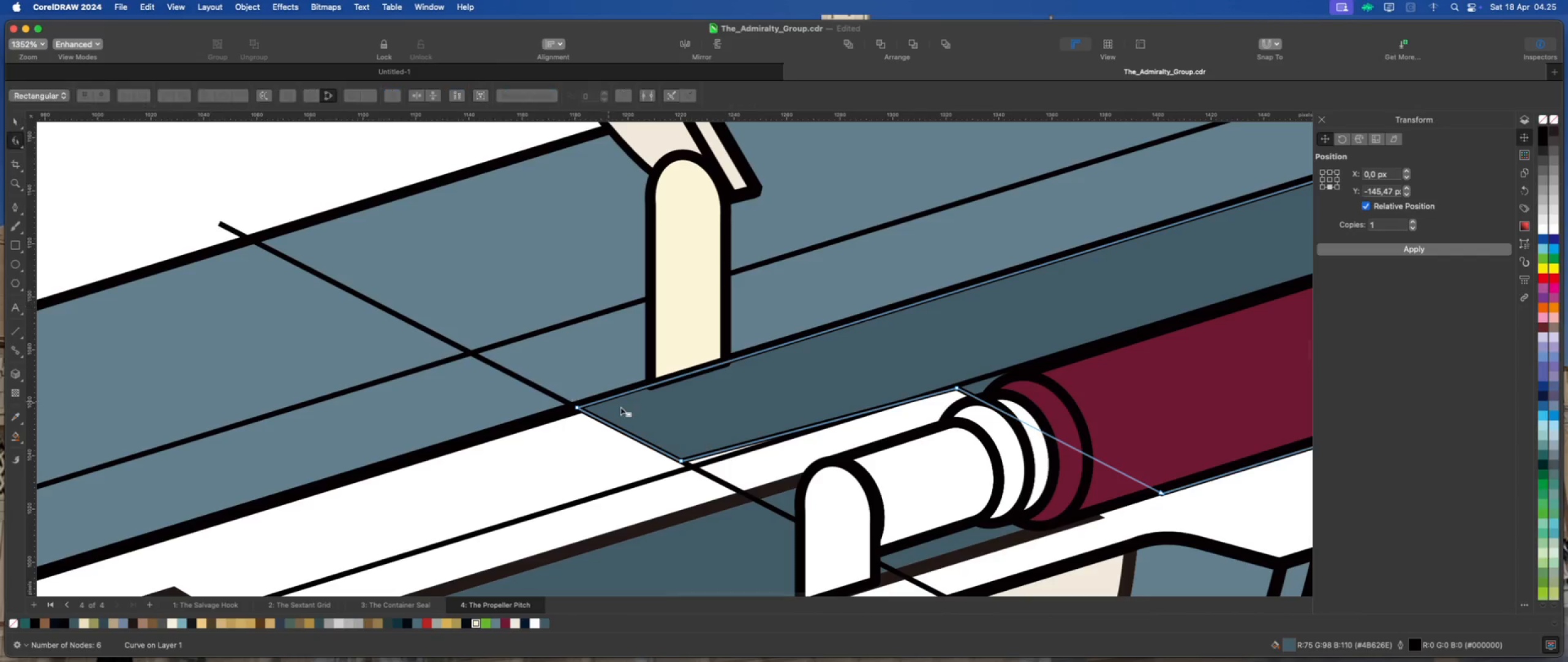 
scroll: coordinate [620, 407], scroll_direction: up, amount: 1.0
 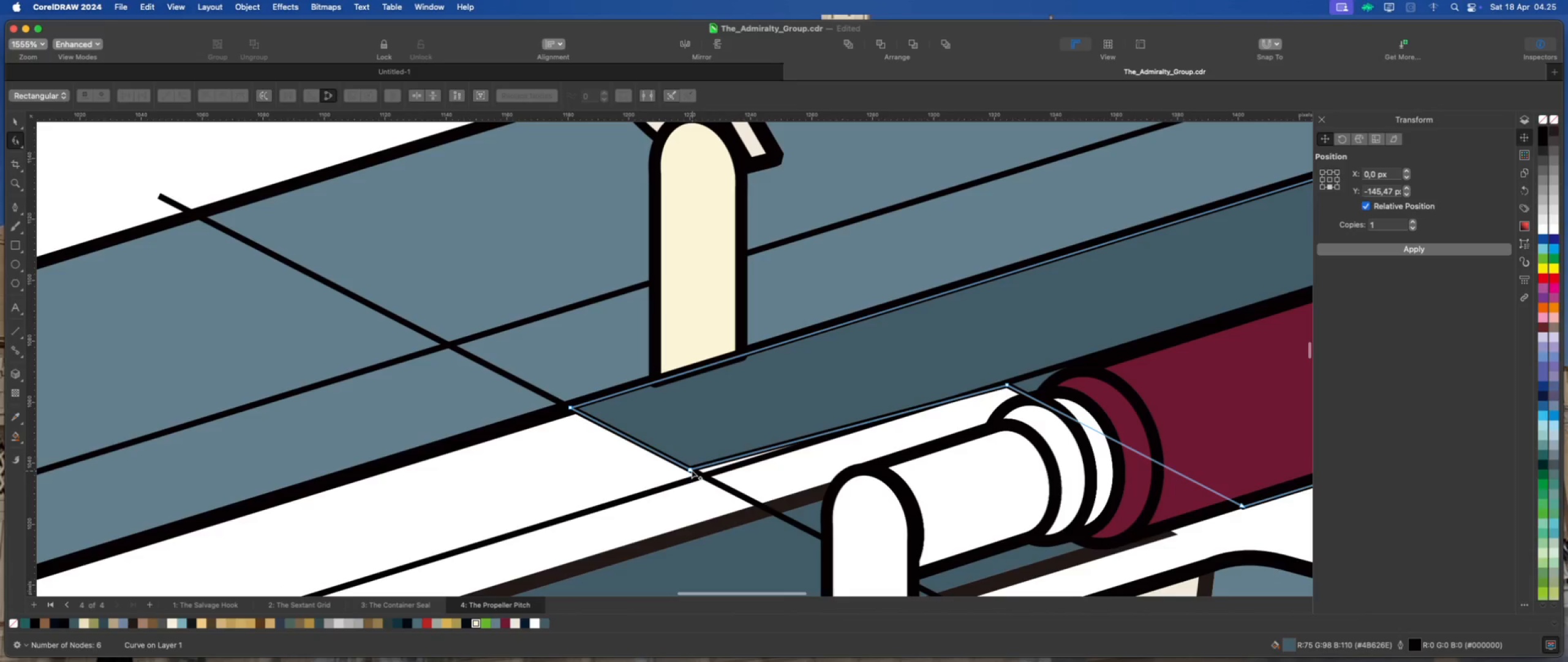 
left_click_drag(start_coordinate=[690, 470], to_coordinate=[704, 478])
 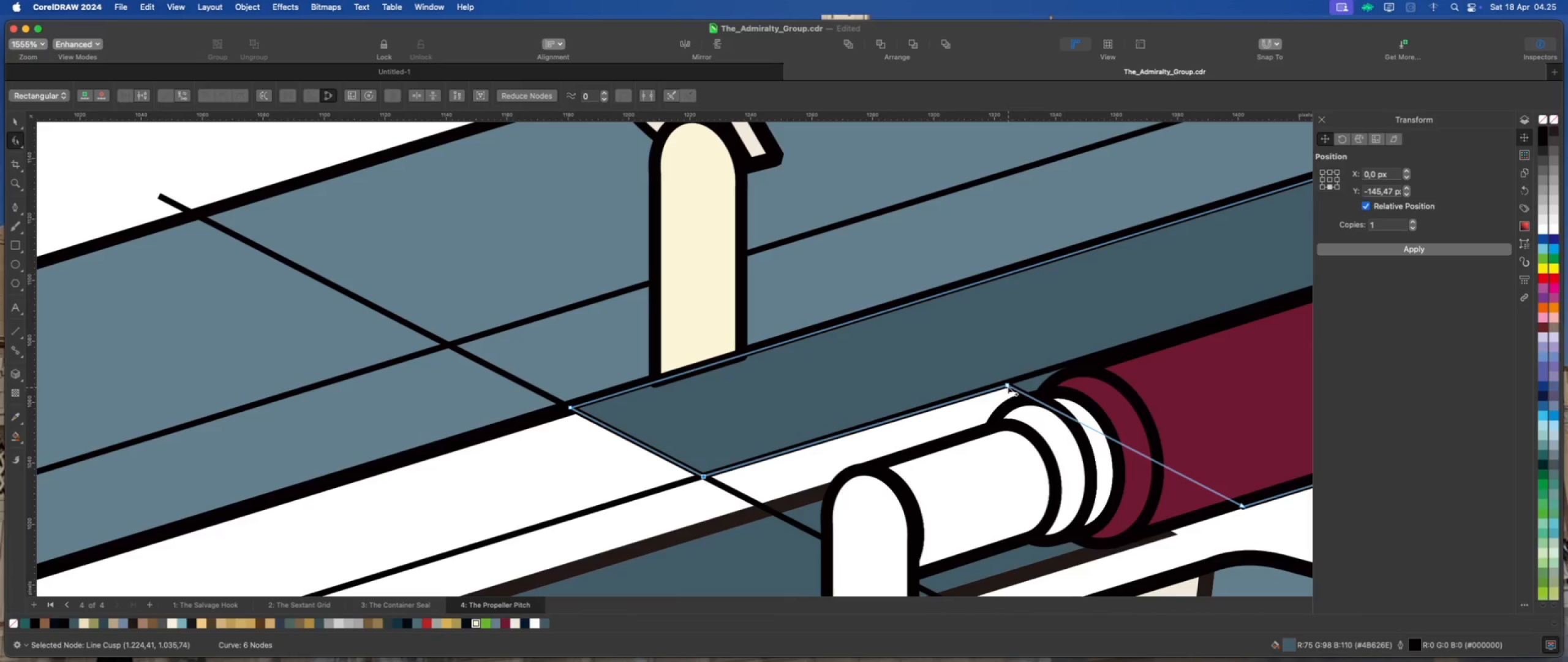 
left_click_drag(start_coordinate=[1007, 384], to_coordinate=[1002, 383])
 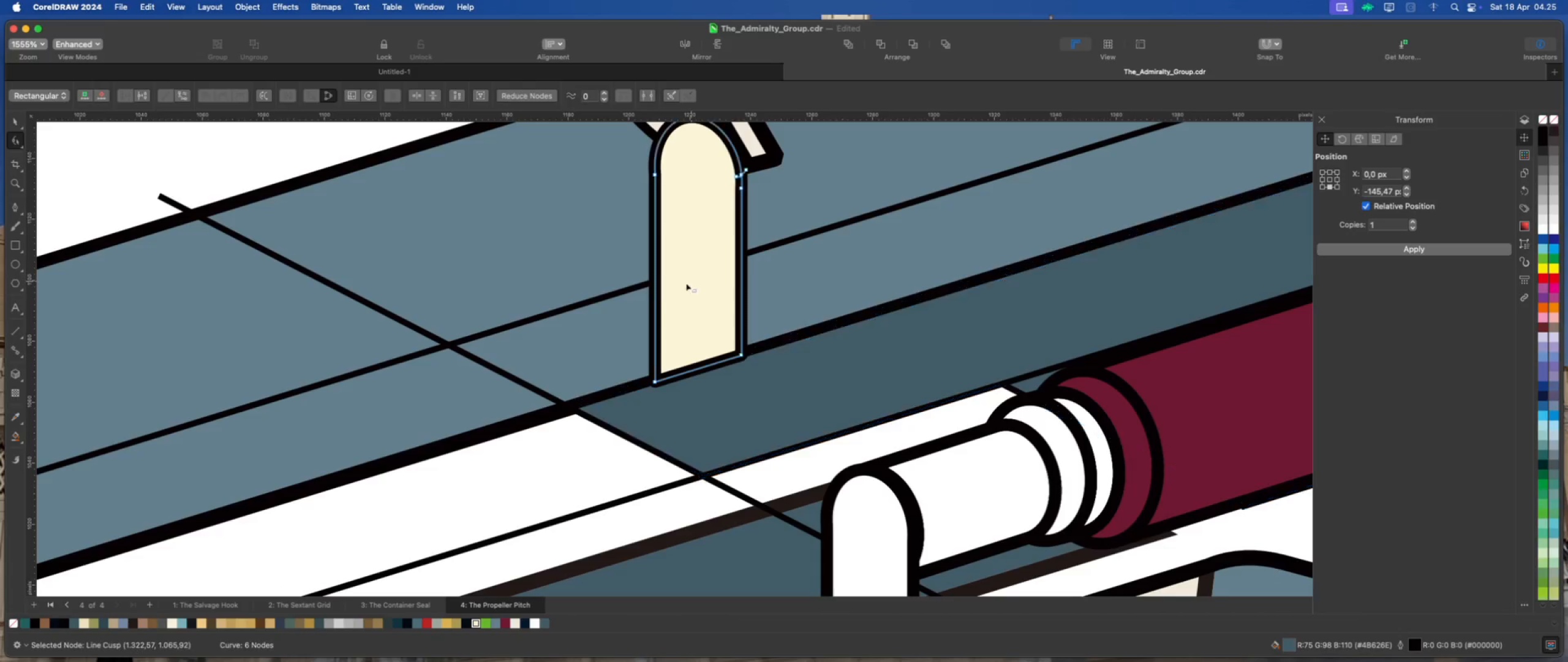 
left_click_drag(start_coordinate=[599, 318], to_coordinate=[737, 363])
 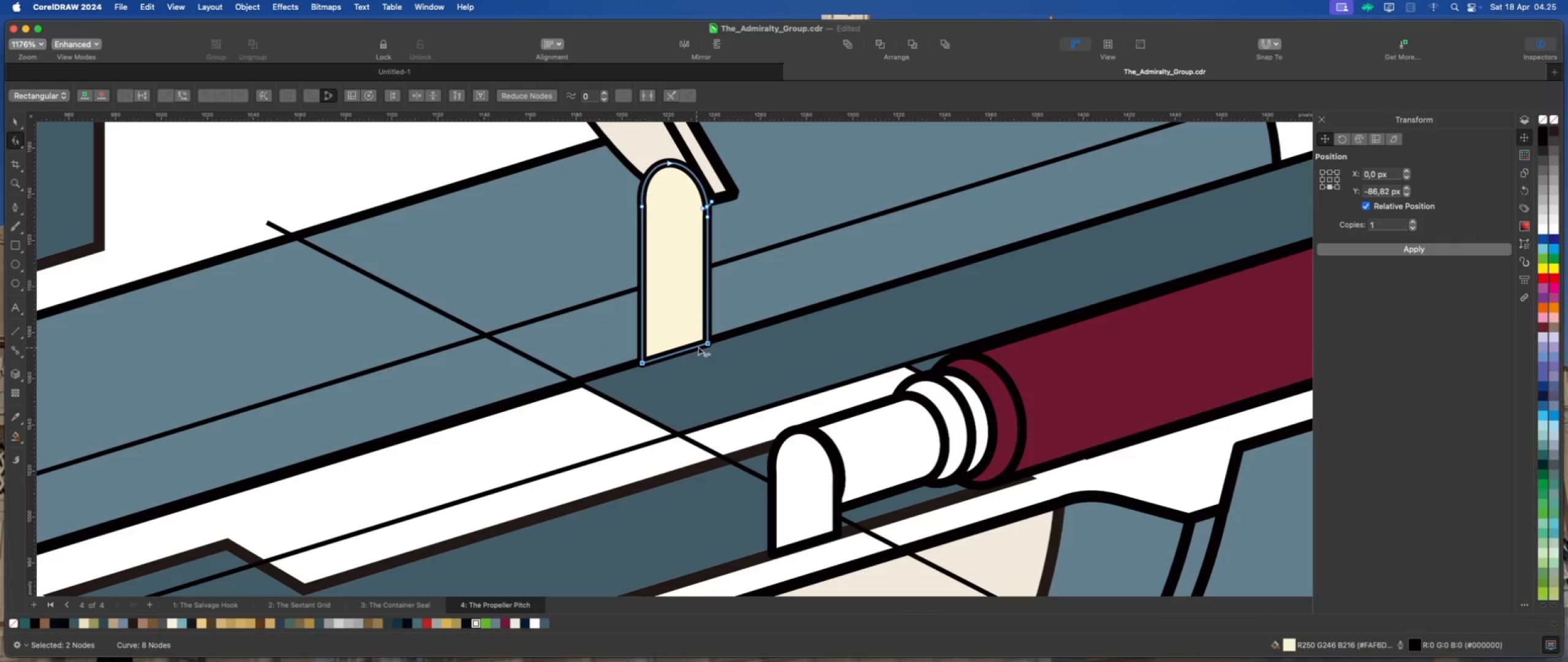 
scroll: coordinate [601, 305], scroll_direction: down, amount: 2.0
 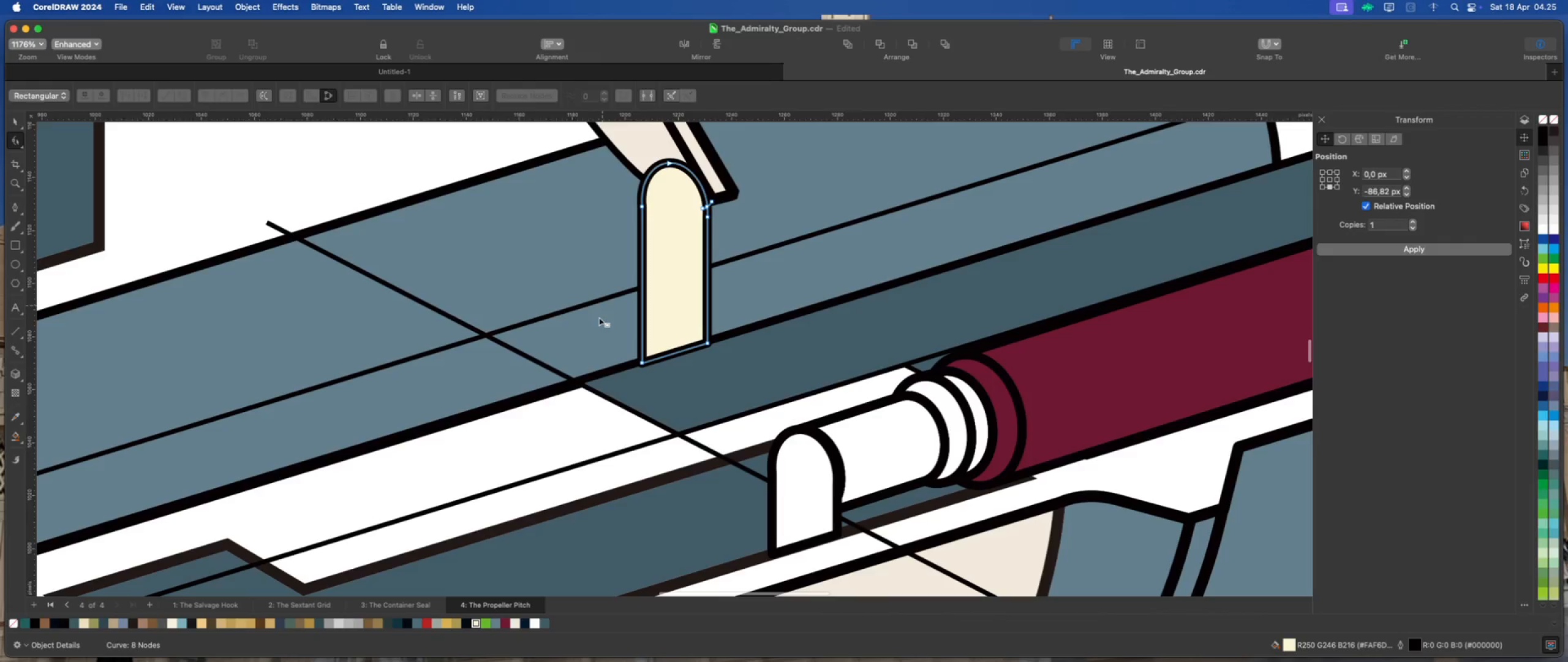 
left_click_drag(start_coordinate=[709, 344], to_coordinate=[712, 425])
 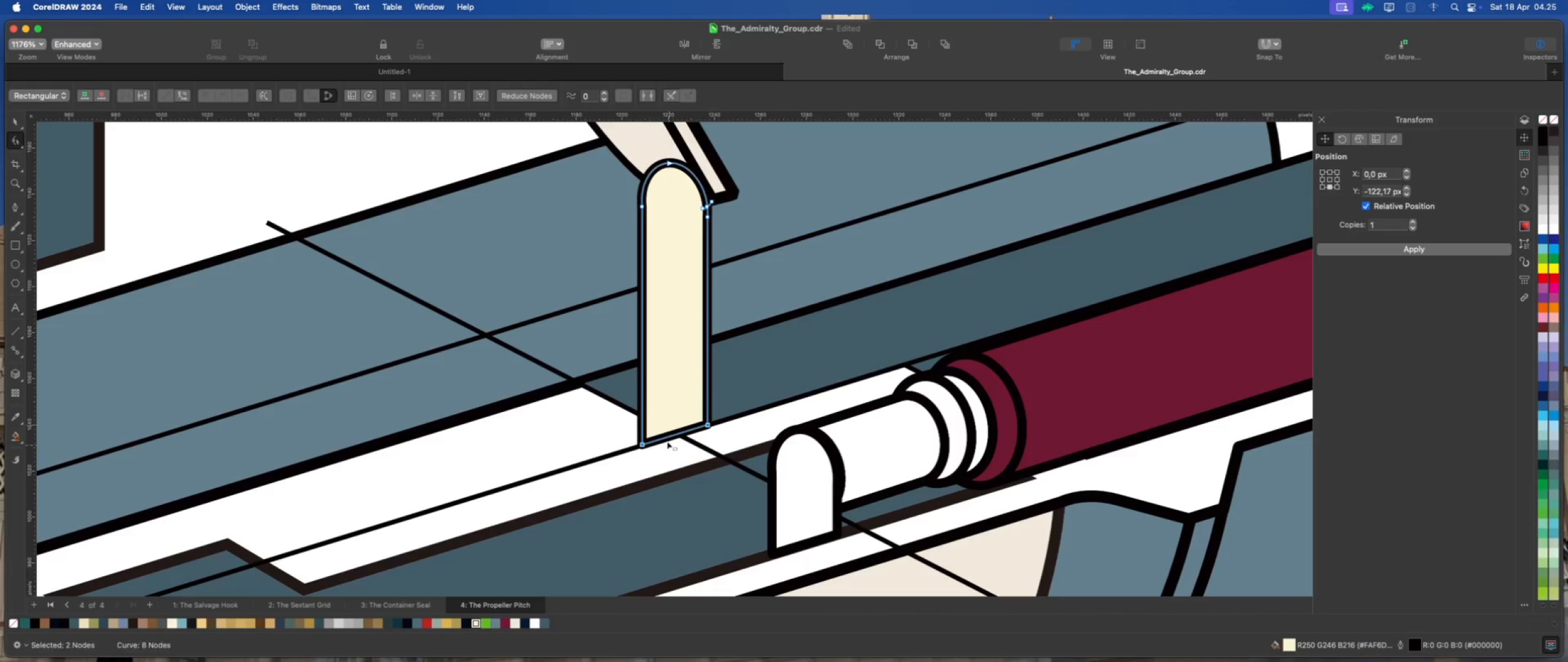 
hold_key(key=ShiftLeft, duration=1.6)
 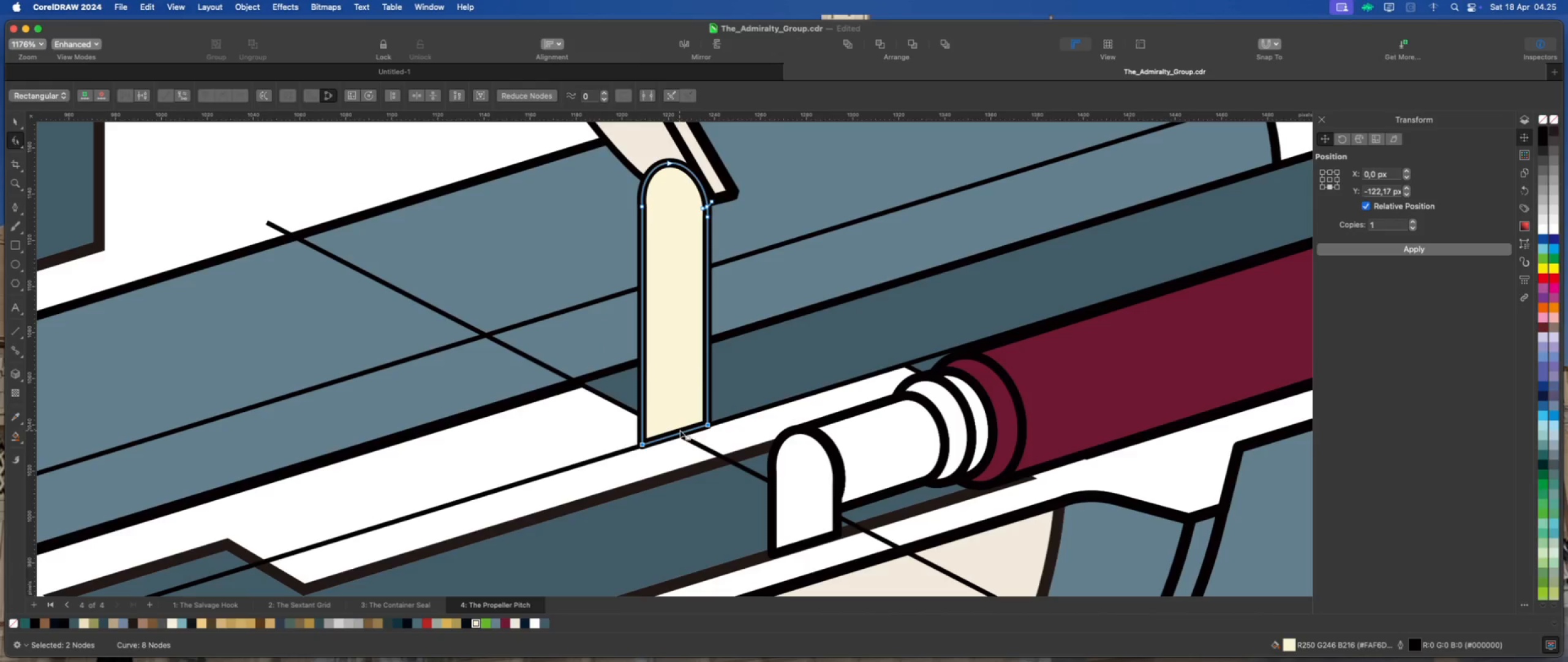 
left_click([685, 423])
 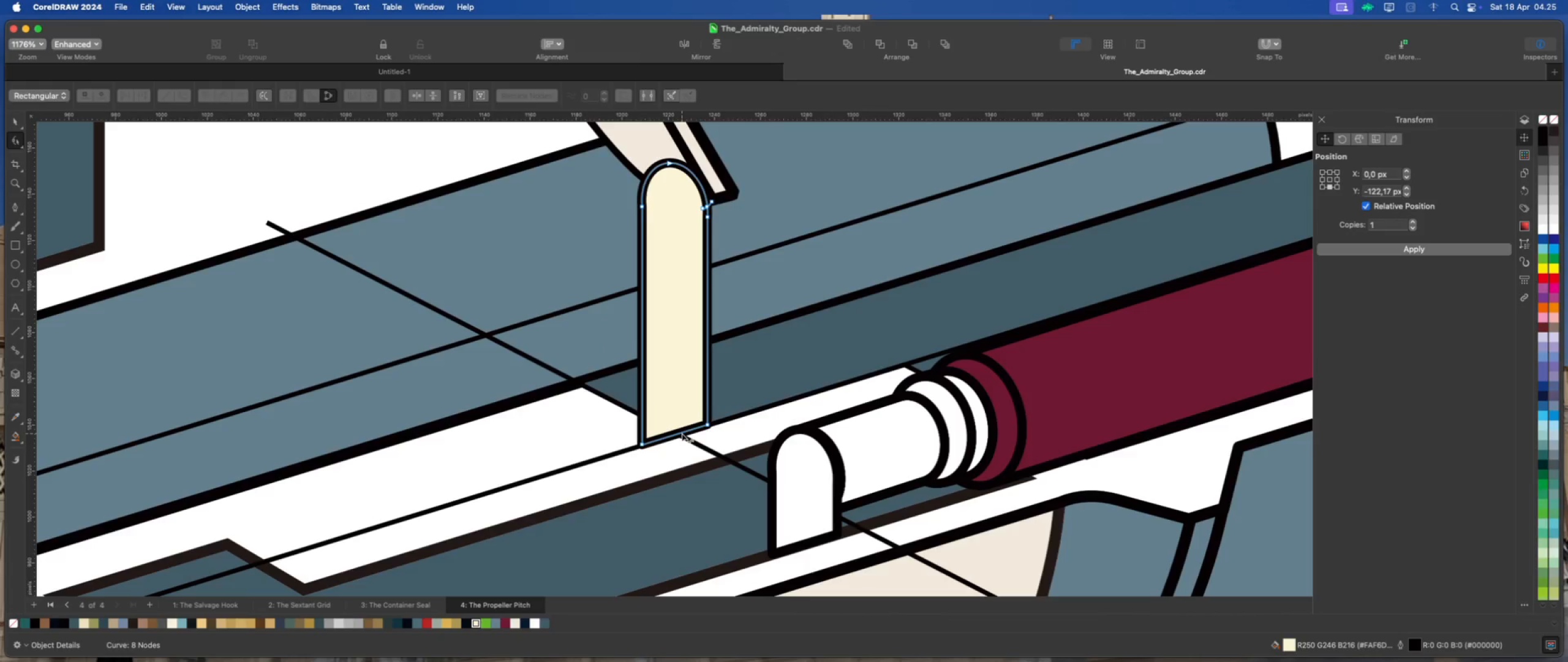 
double_click([682, 433])
 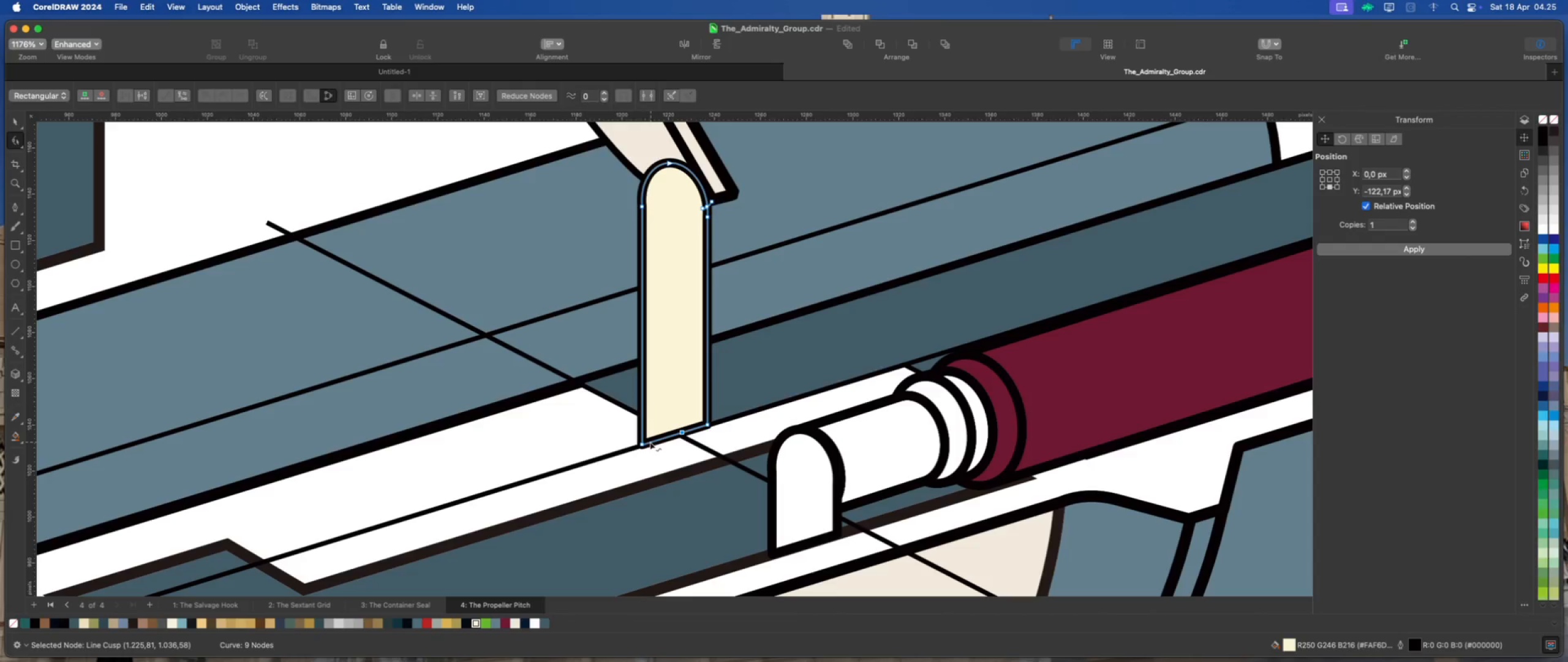 
left_click_drag(start_coordinate=[641, 444], to_coordinate=[643, 415])
 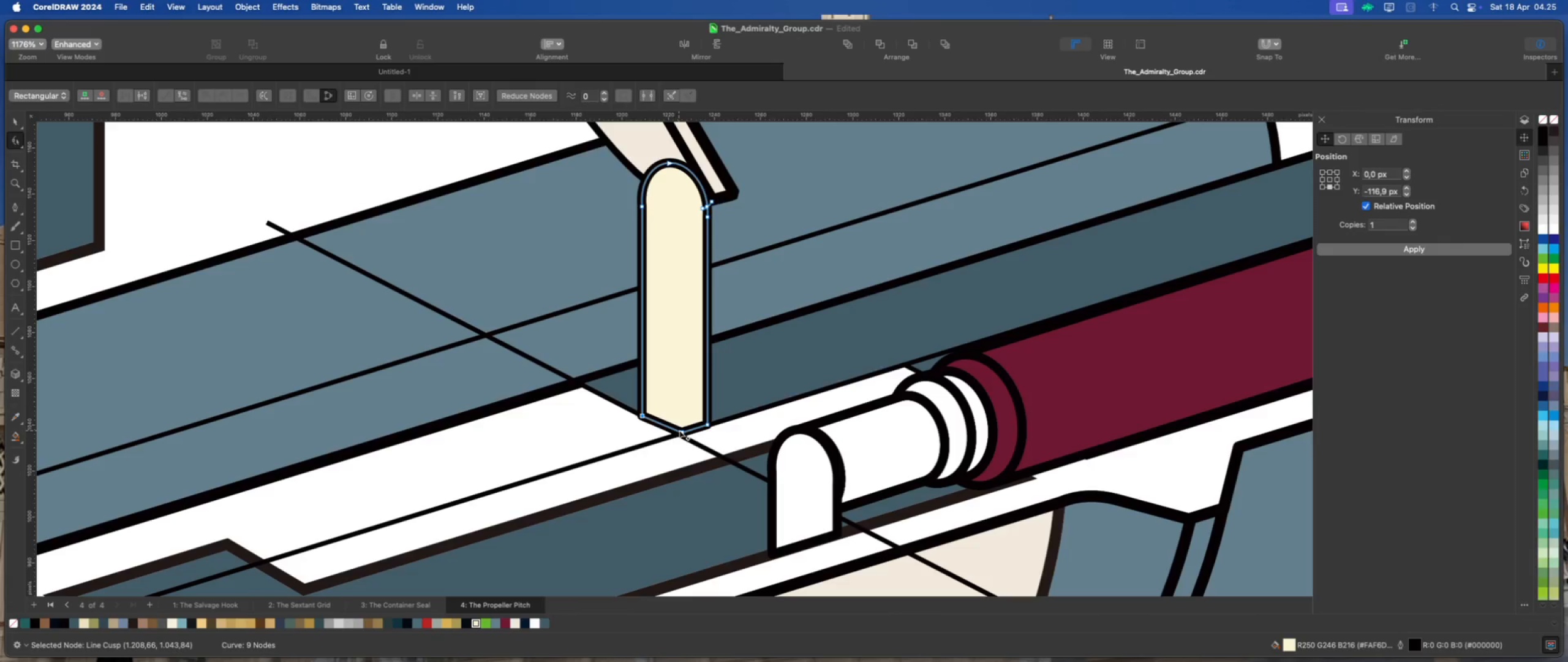 
left_click_drag(start_coordinate=[682, 431], to_coordinate=[677, 433])
 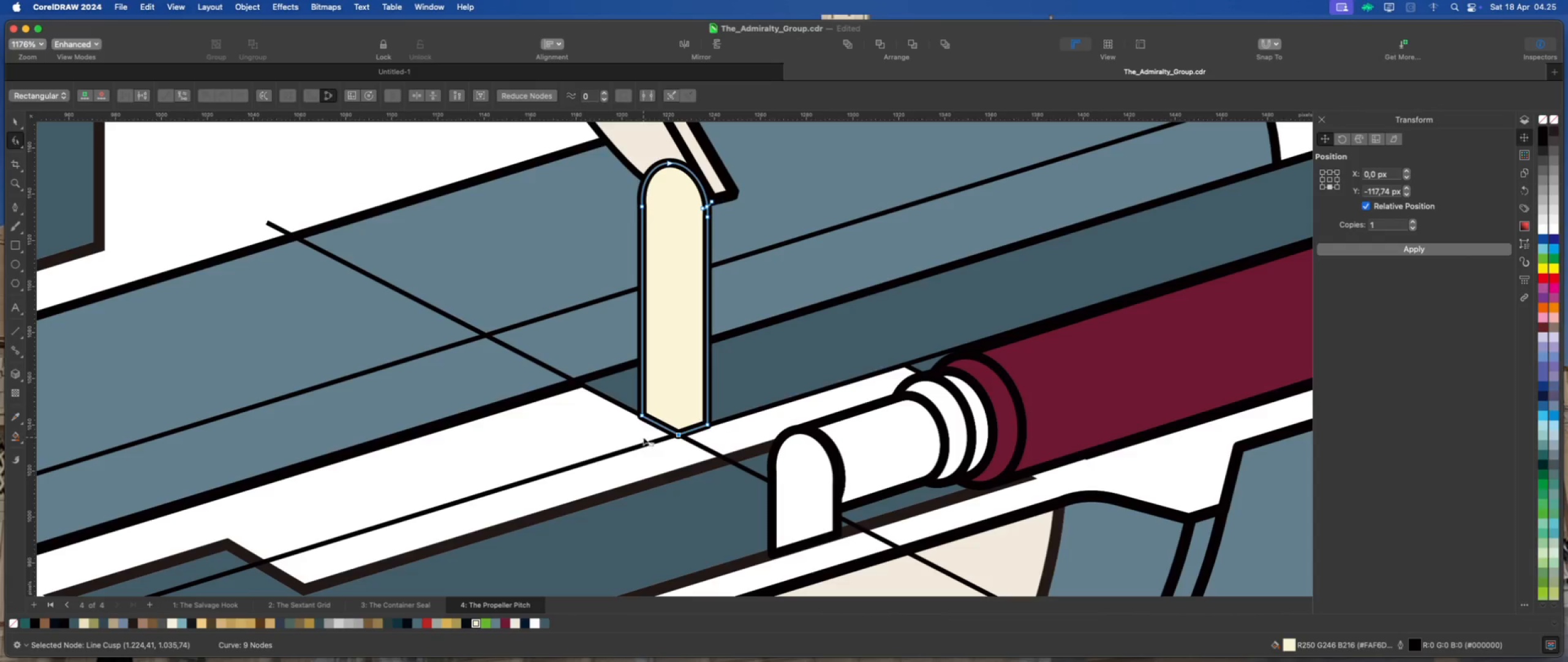 
scroll: coordinate [643, 437], scroll_direction: up, amount: 2.0
 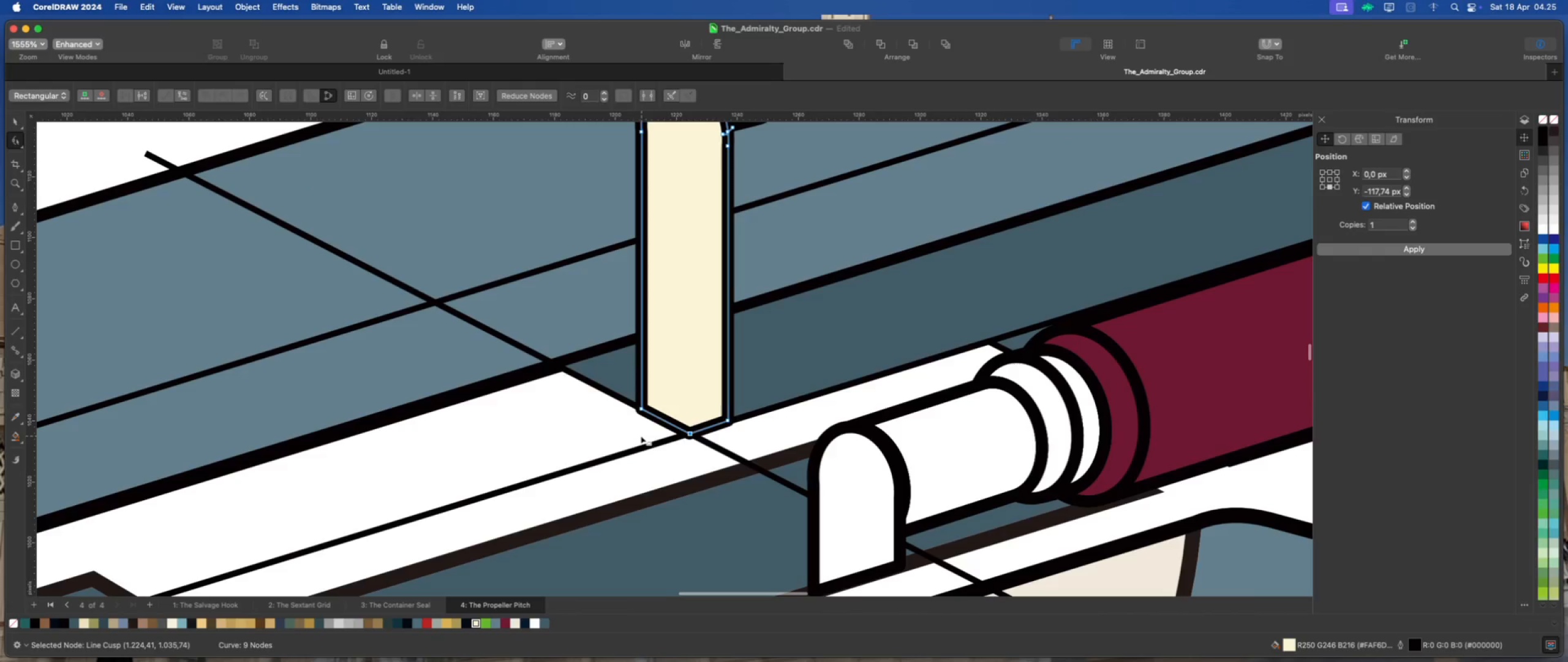 
scroll: coordinate [707, 411], scroll_direction: down, amount: 9.0
 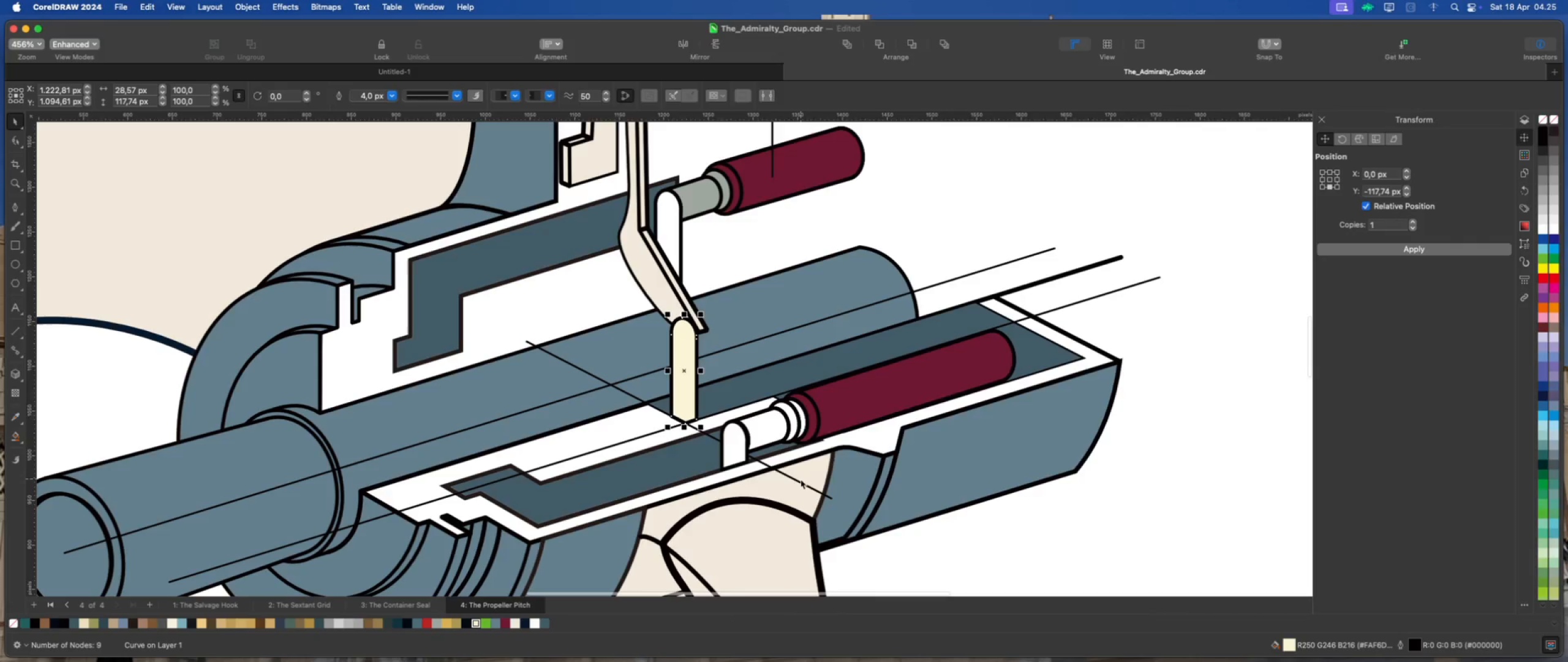 
left_click([800, 481])
 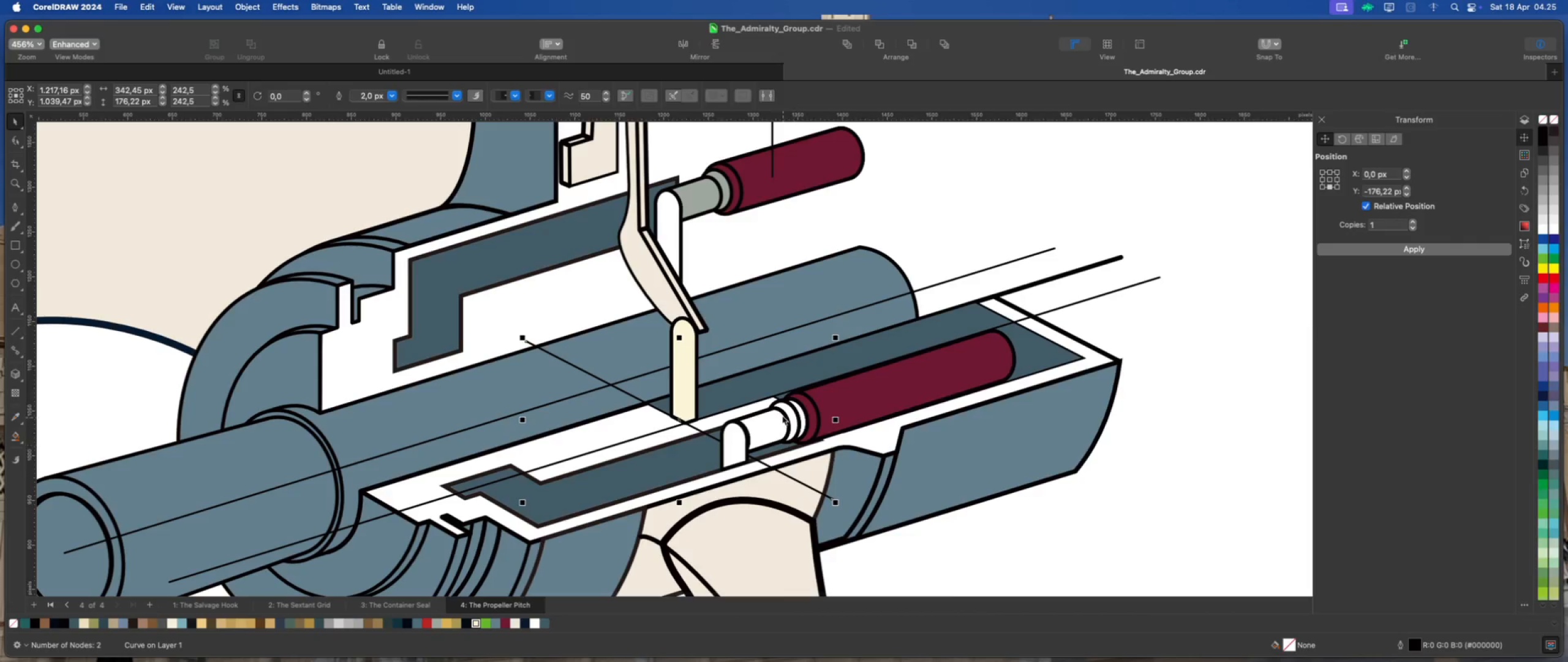 
scroll: coordinate [808, 405], scroll_direction: down, amount: 3.0
 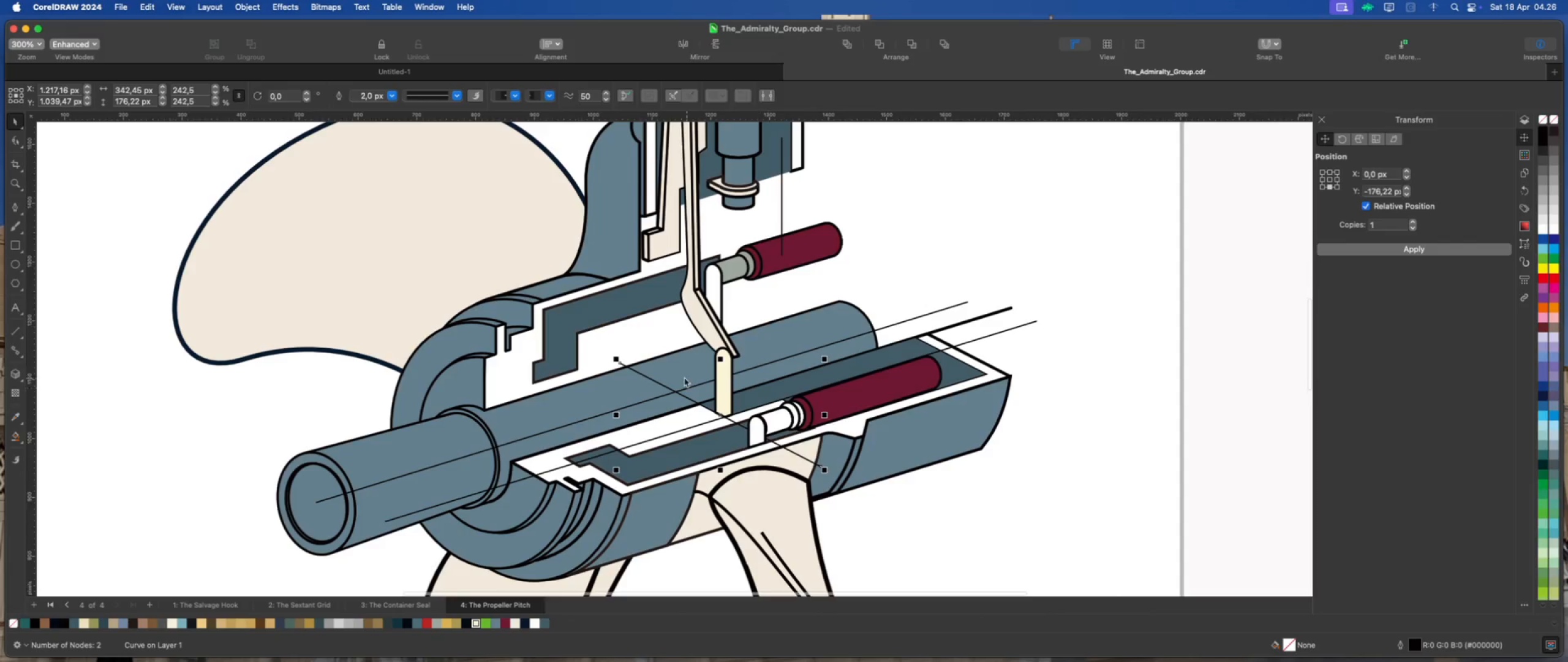 
scroll: coordinate [677, 378], scroll_direction: up, amount: 1.0
 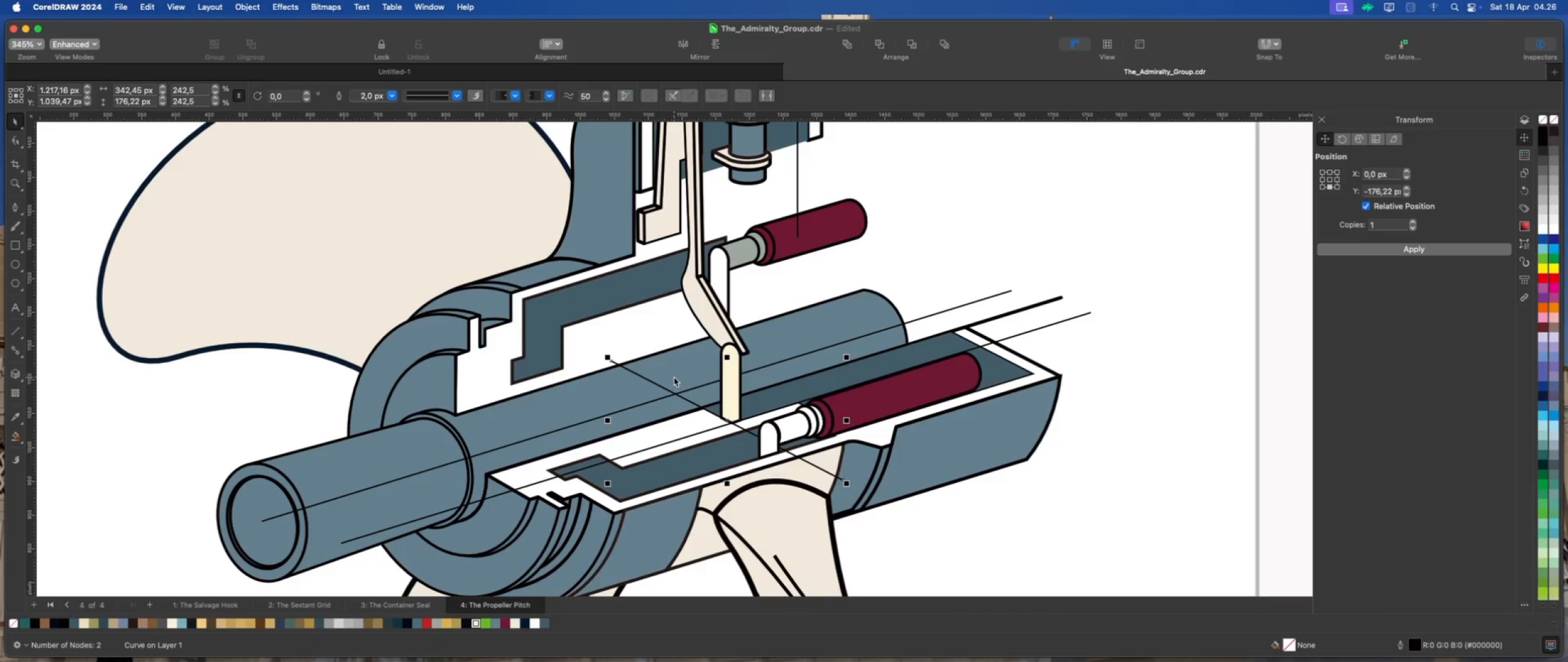 
scroll: coordinate [736, 395], scroll_direction: down, amount: 1.0
 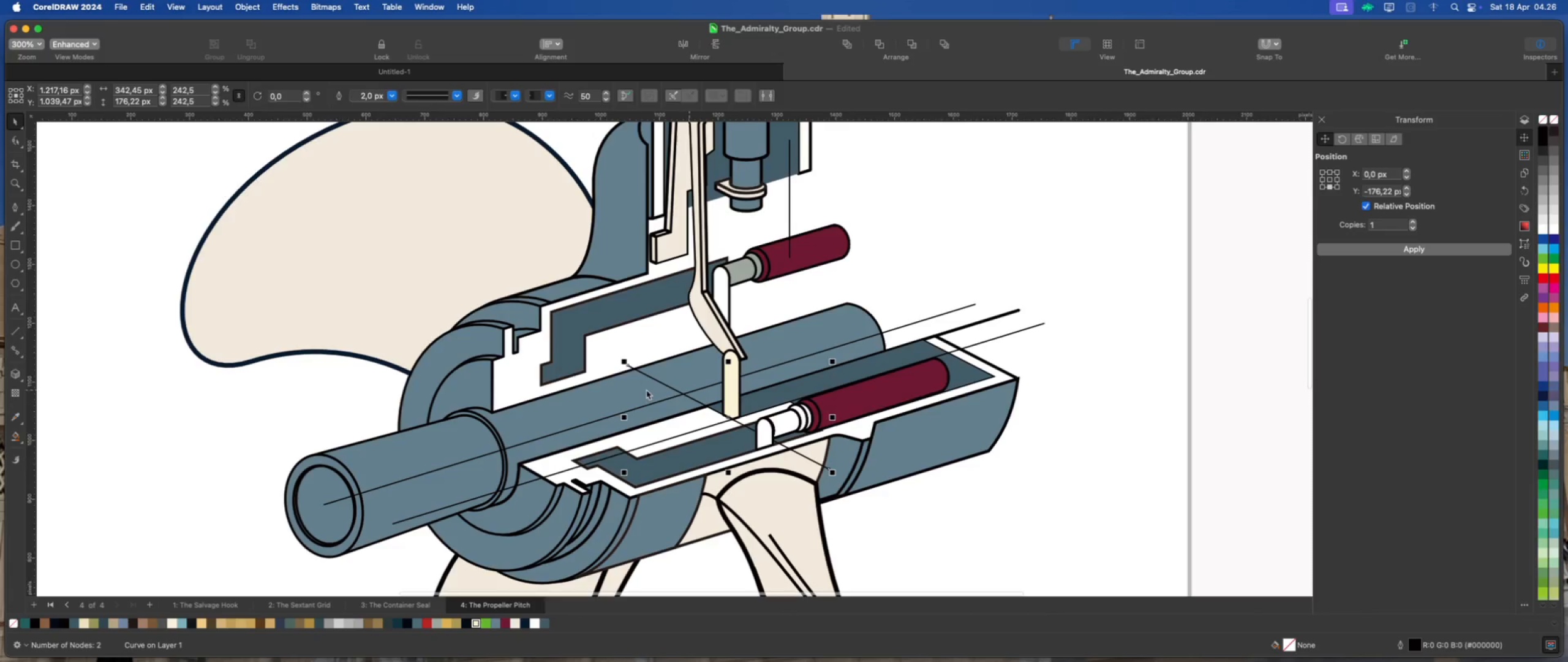 
scroll: coordinate [545, 394], scroll_direction: up, amount: 1.0
 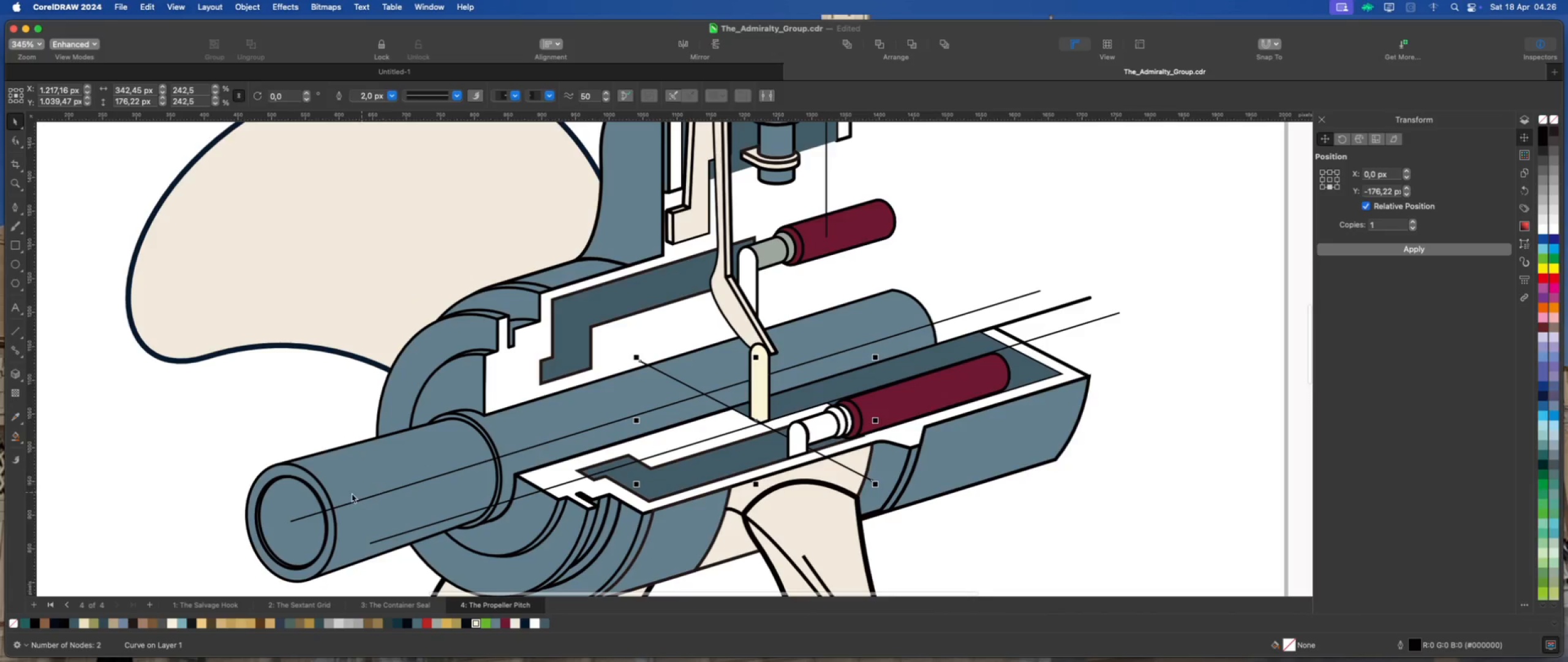 
left_click([293, 503])
 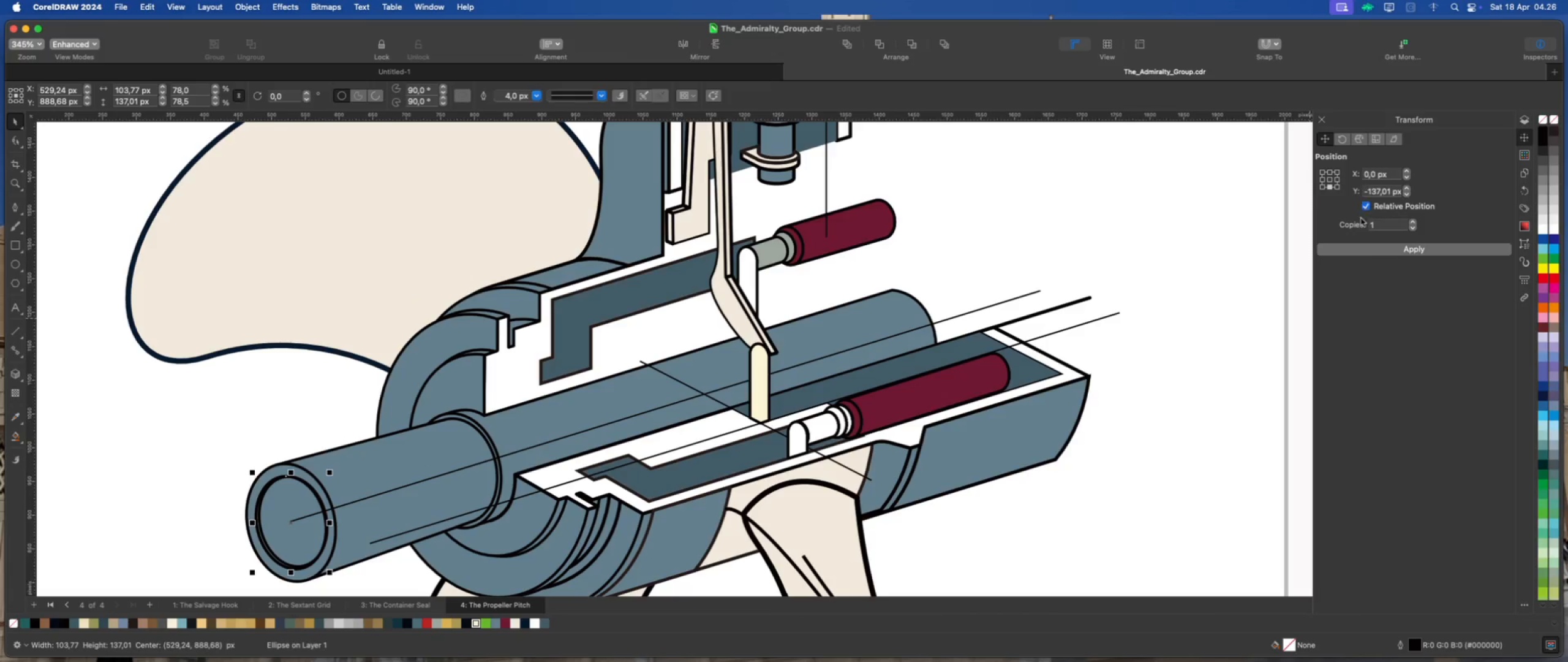 
left_click([1371, 249])
 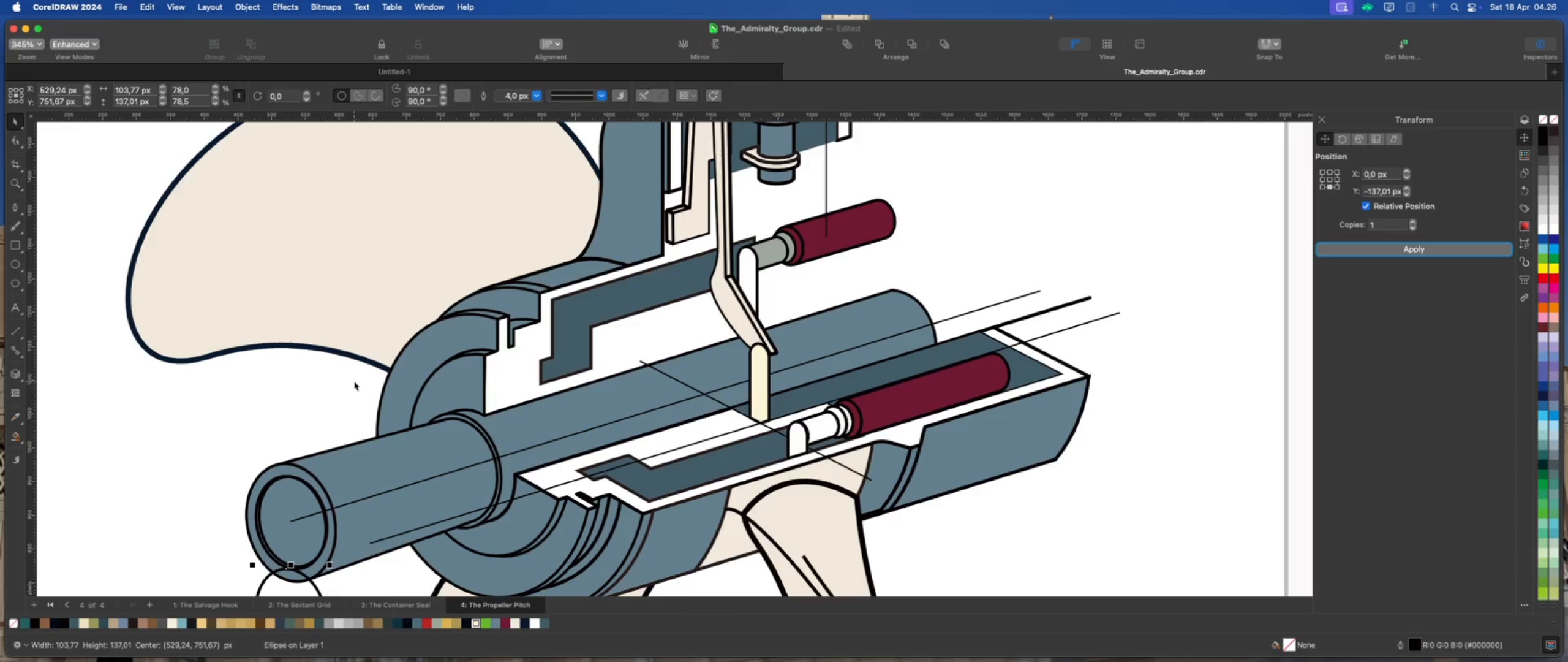 
scroll: coordinate [412, 389], scroll_direction: down, amount: 4.0
 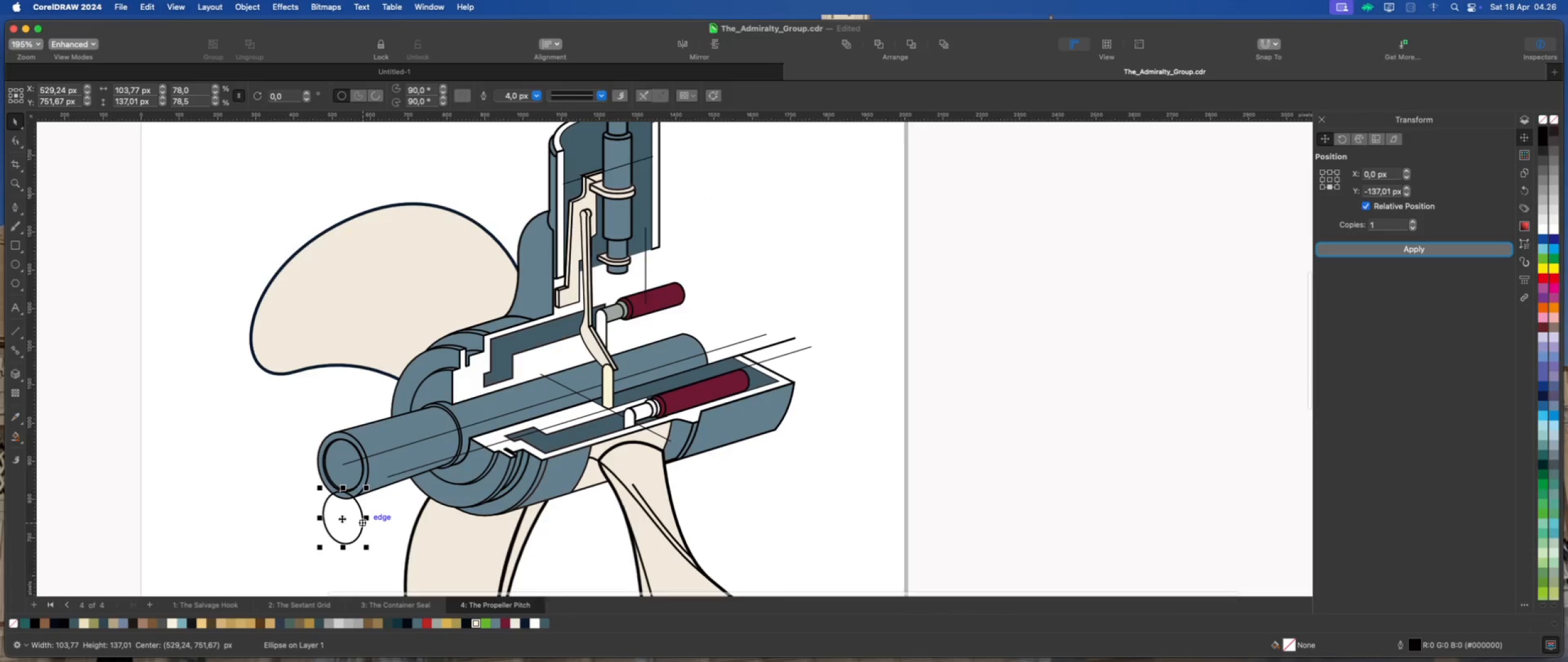 
left_click_drag(start_coordinate=[341, 518], to_coordinate=[557, 394])
 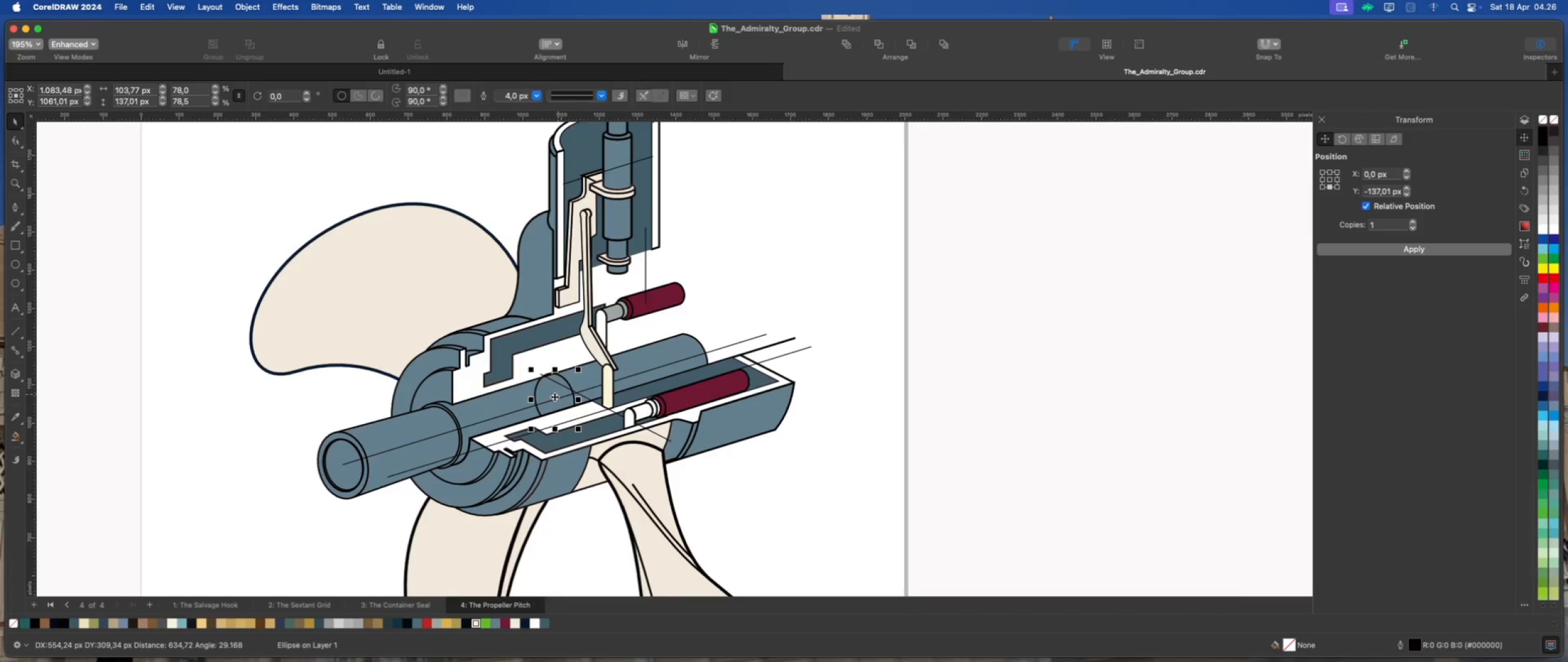 
scroll: coordinate [554, 397], scroll_direction: up, amount: 9.0
 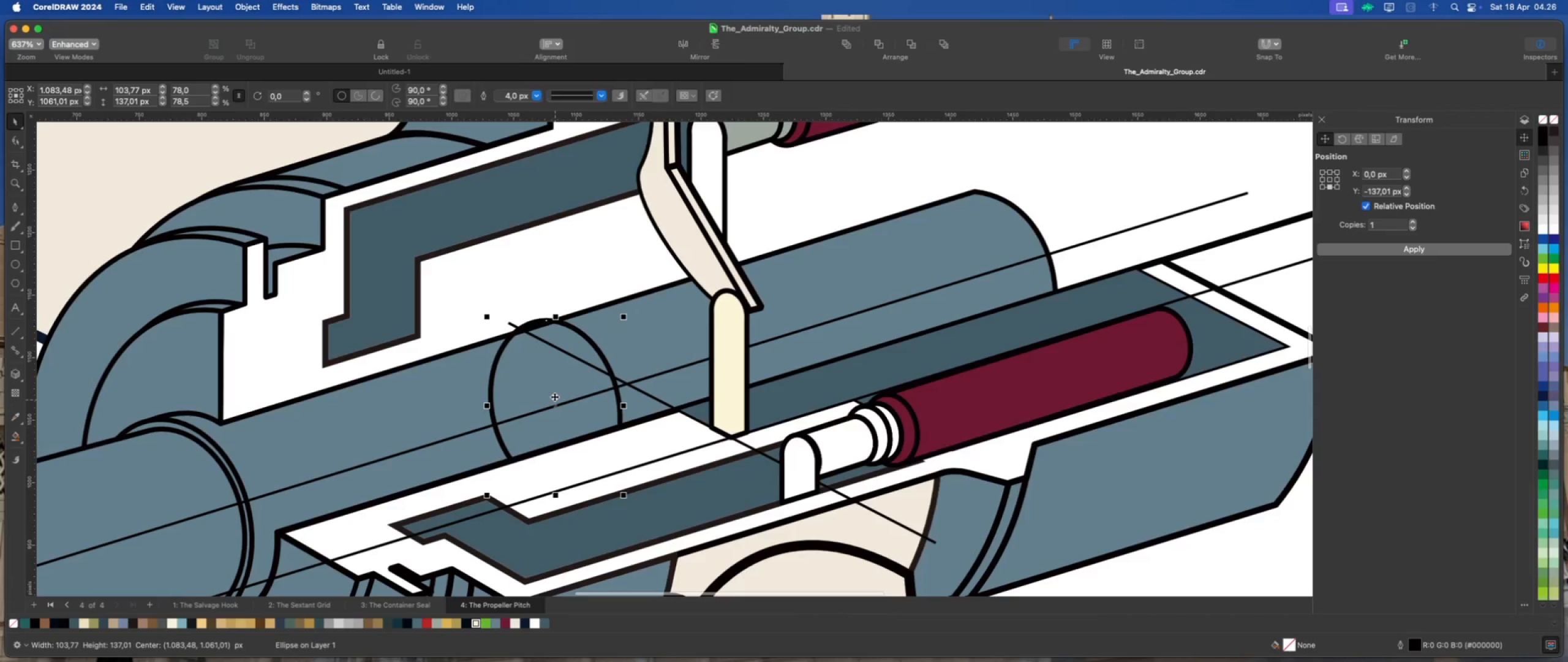 
scroll: coordinate [554, 397], scroll_direction: down, amount: 2.0
 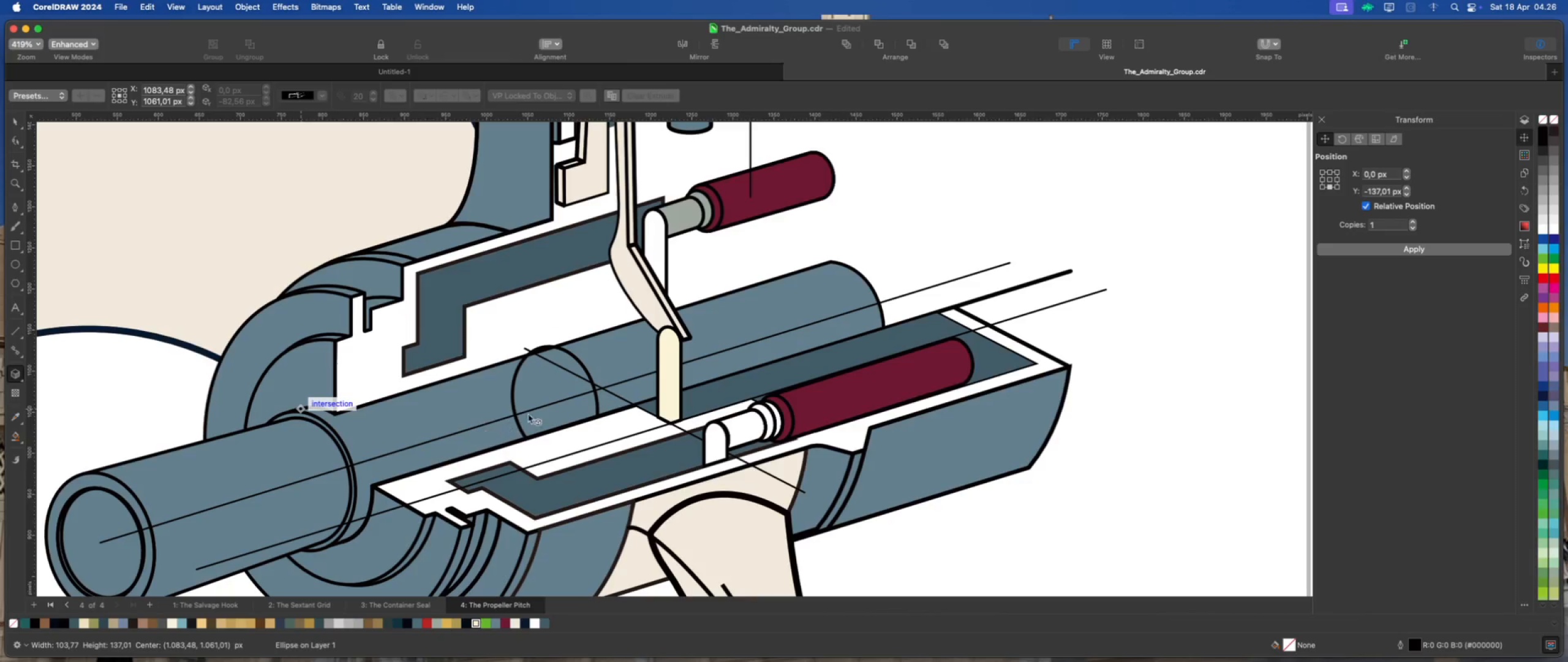 
left_click_drag(start_coordinate=[556, 402], to_coordinate=[611, 382])
 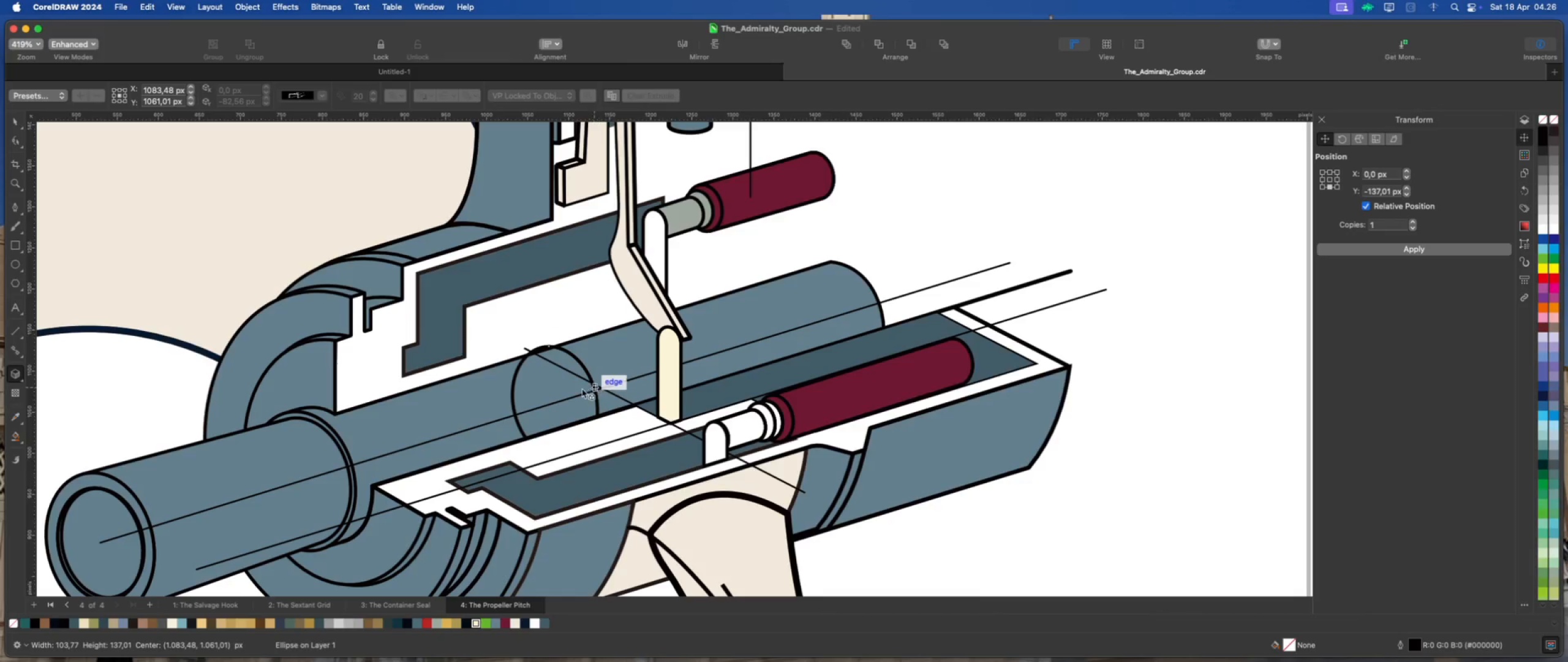 
scroll: coordinate [554, 404], scroll_direction: up, amount: 1.0
 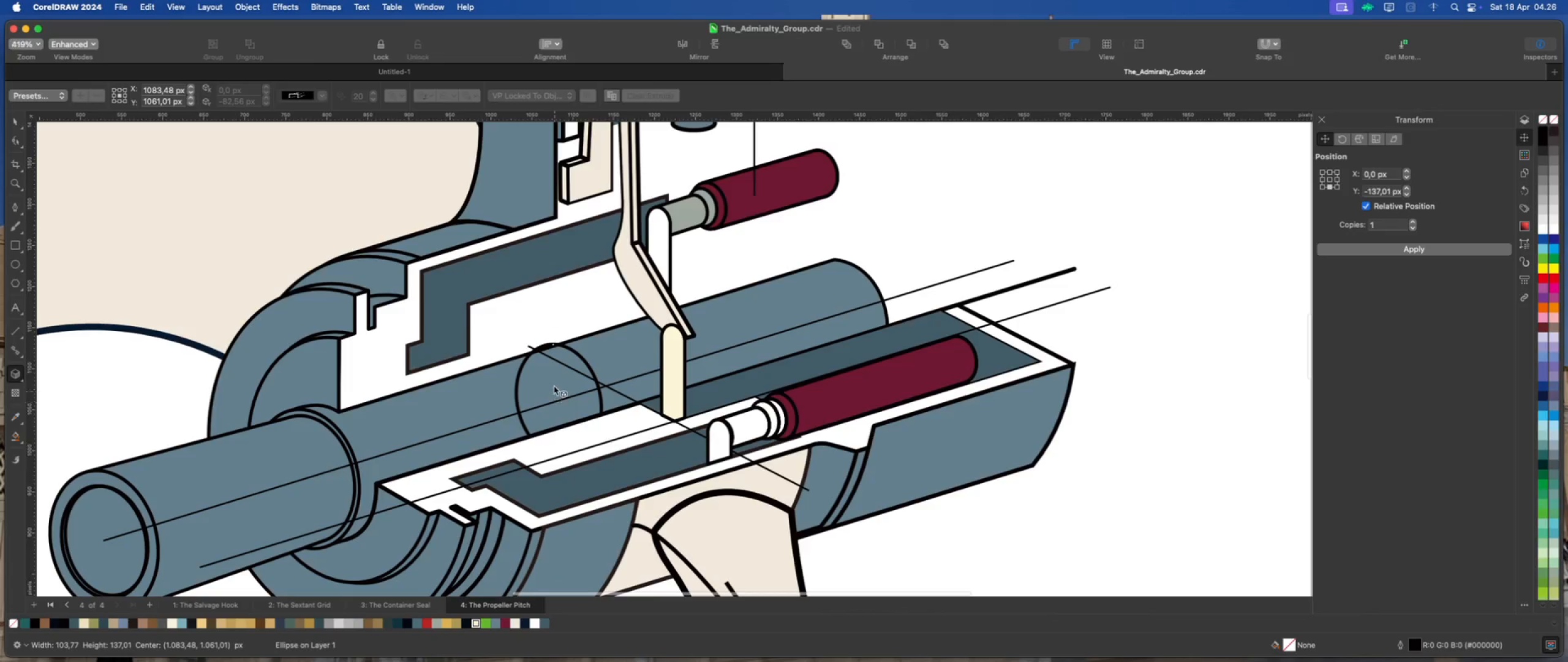 
left_click([554, 385])
 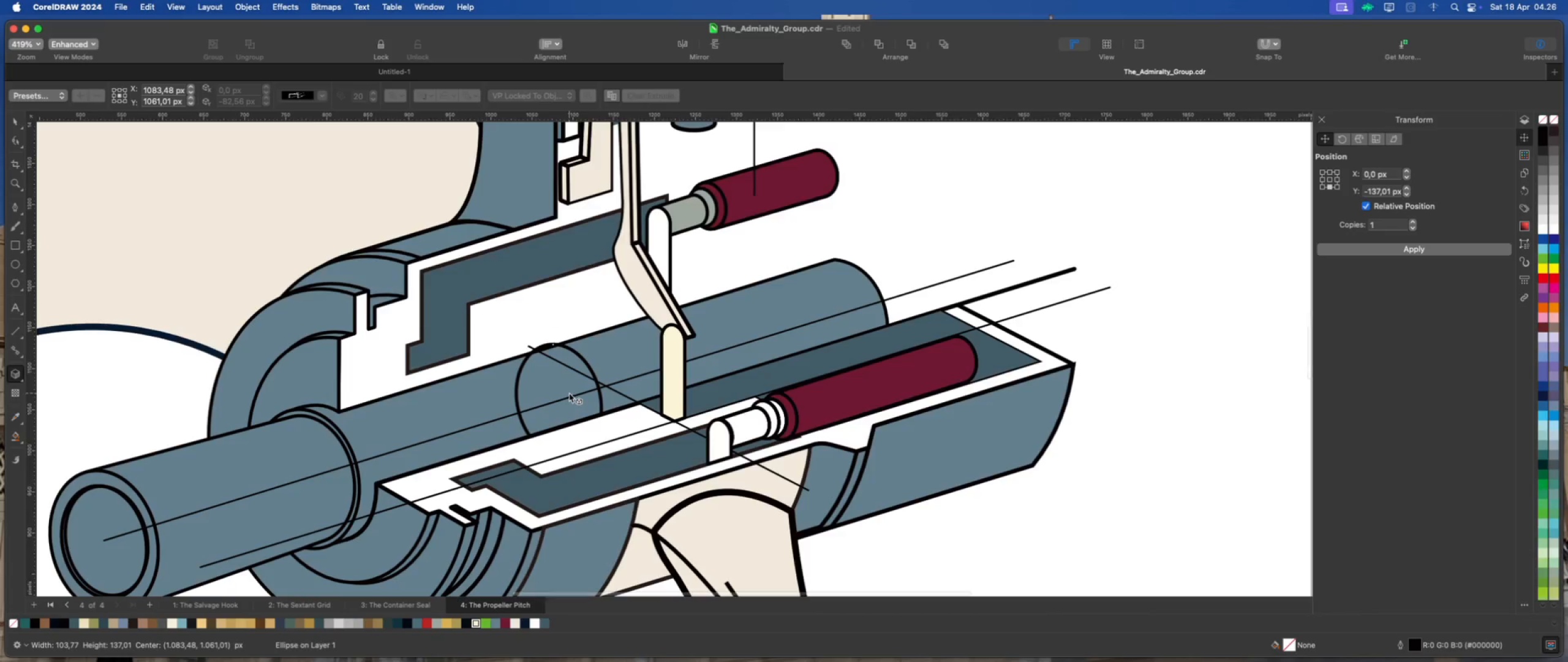 
left_click_drag(start_coordinate=[568, 388], to_coordinate=[707, 308])
 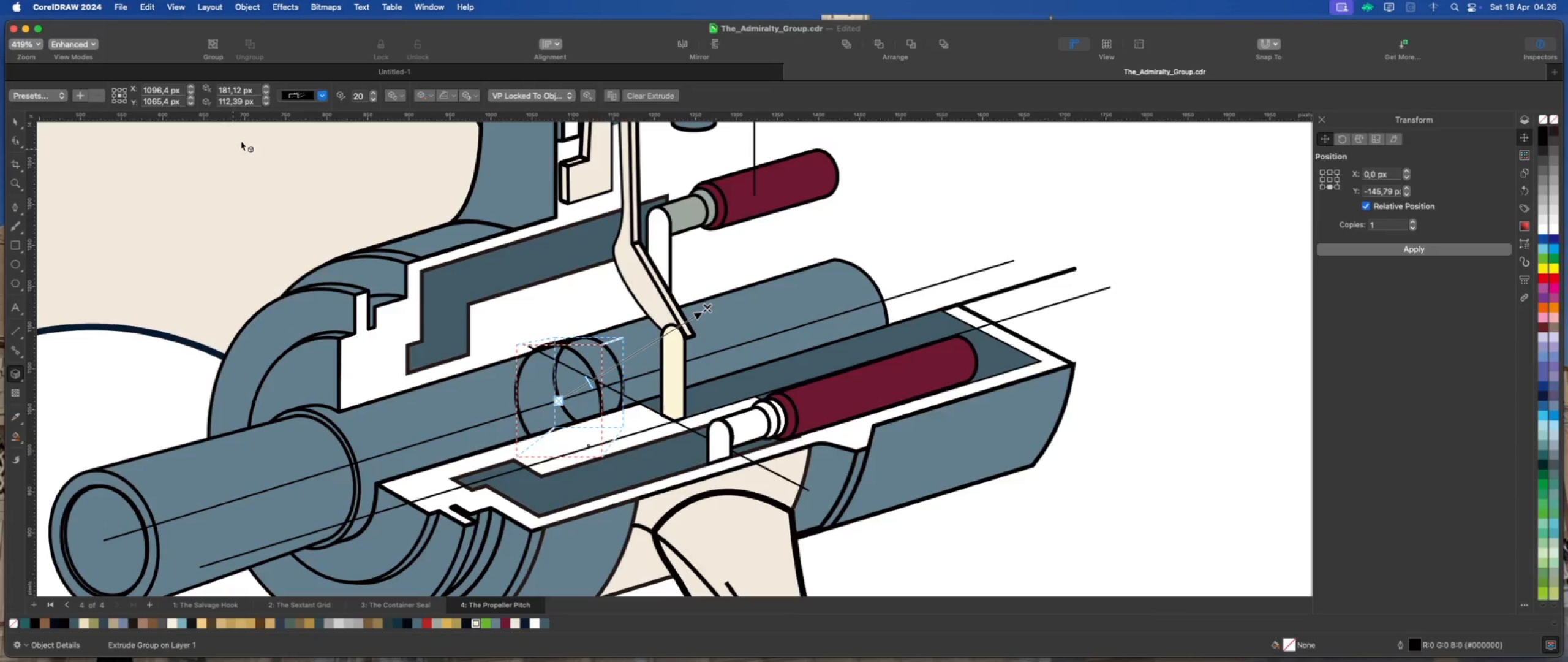 
left_click([325, 96])
 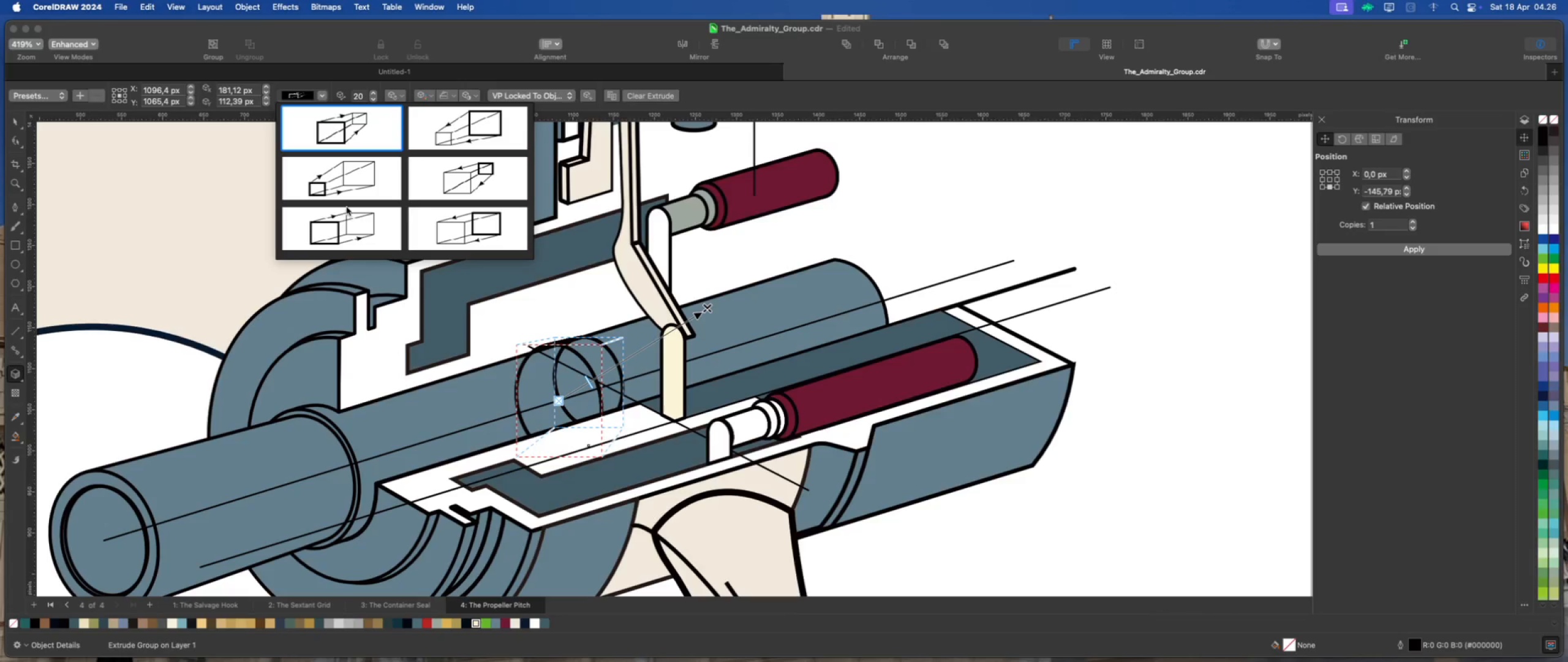 
left_click([348, 226])
 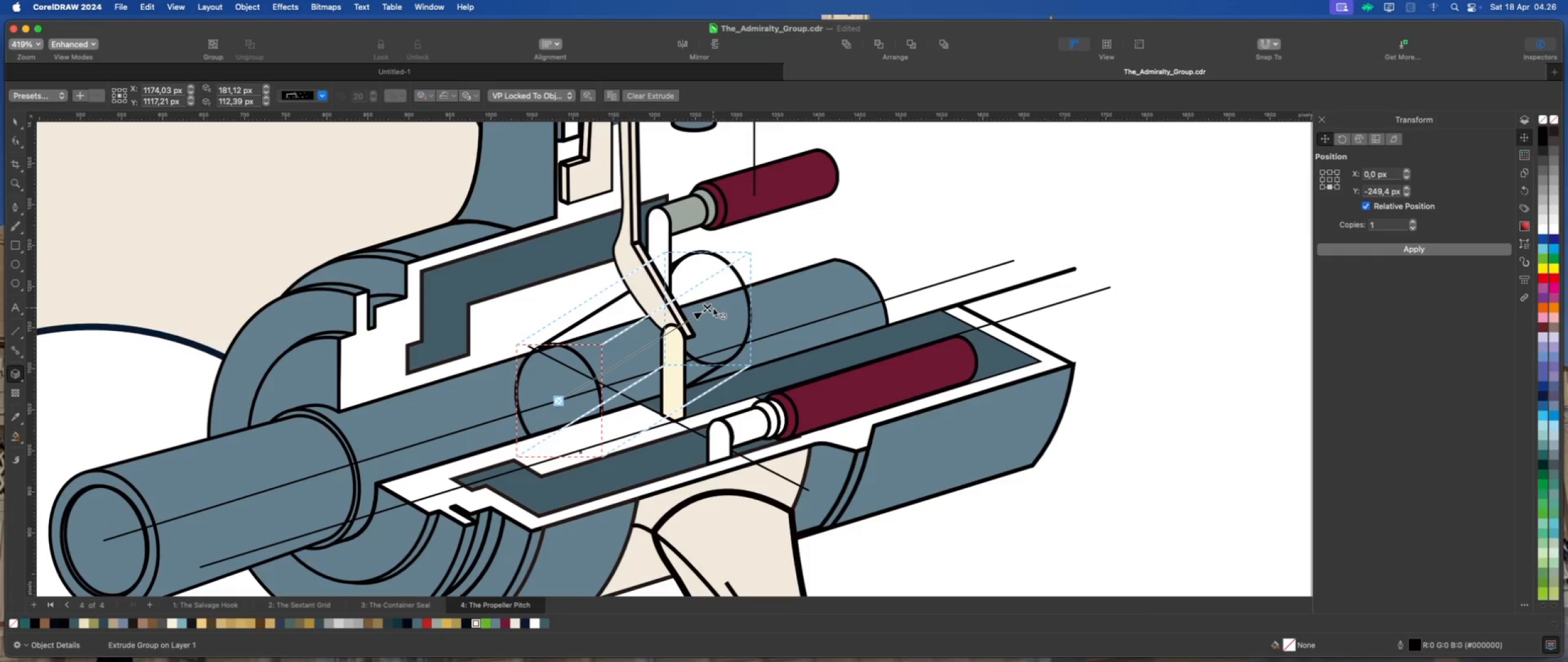 
left_click_drag(start_coordinate=[709, 308], to_coordinate=[581, 394])
 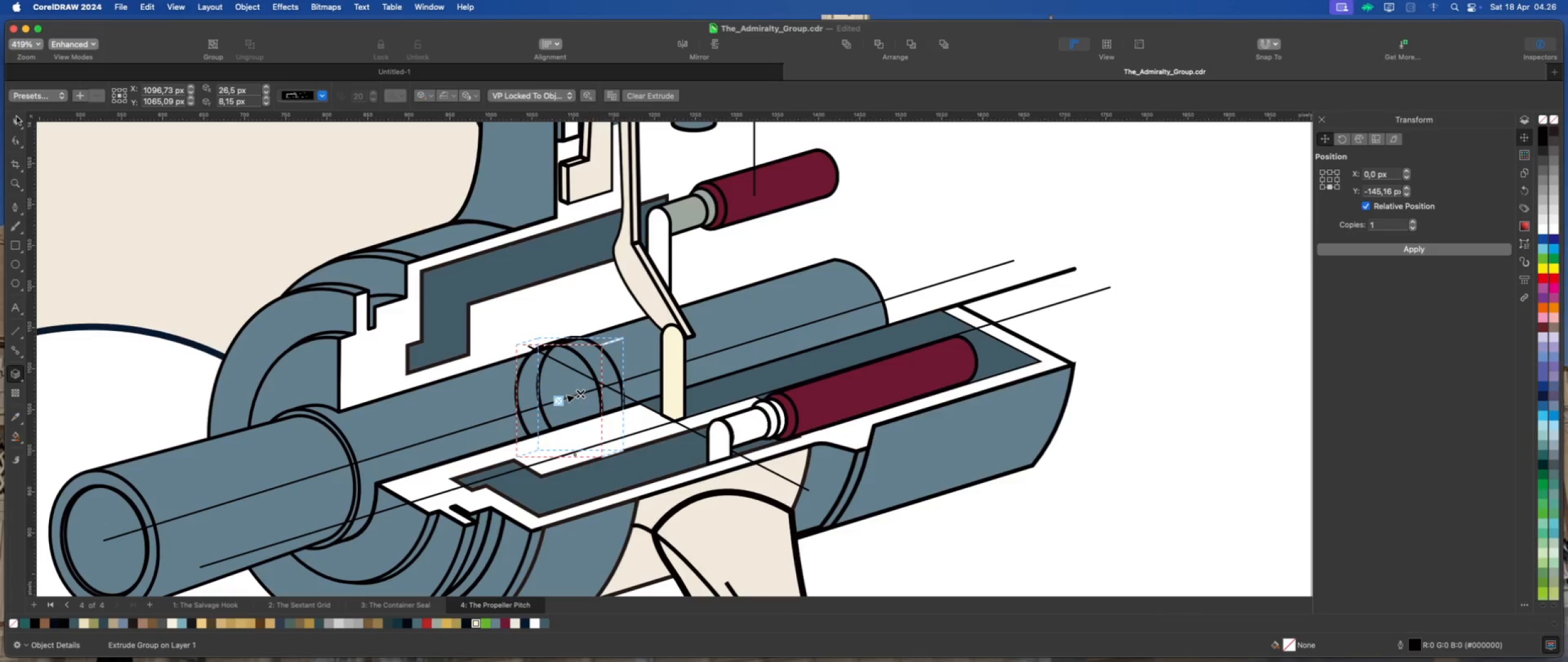 
left_click_drag(start_coordinate=[629, 462], to_coordinate=[640, 475])
 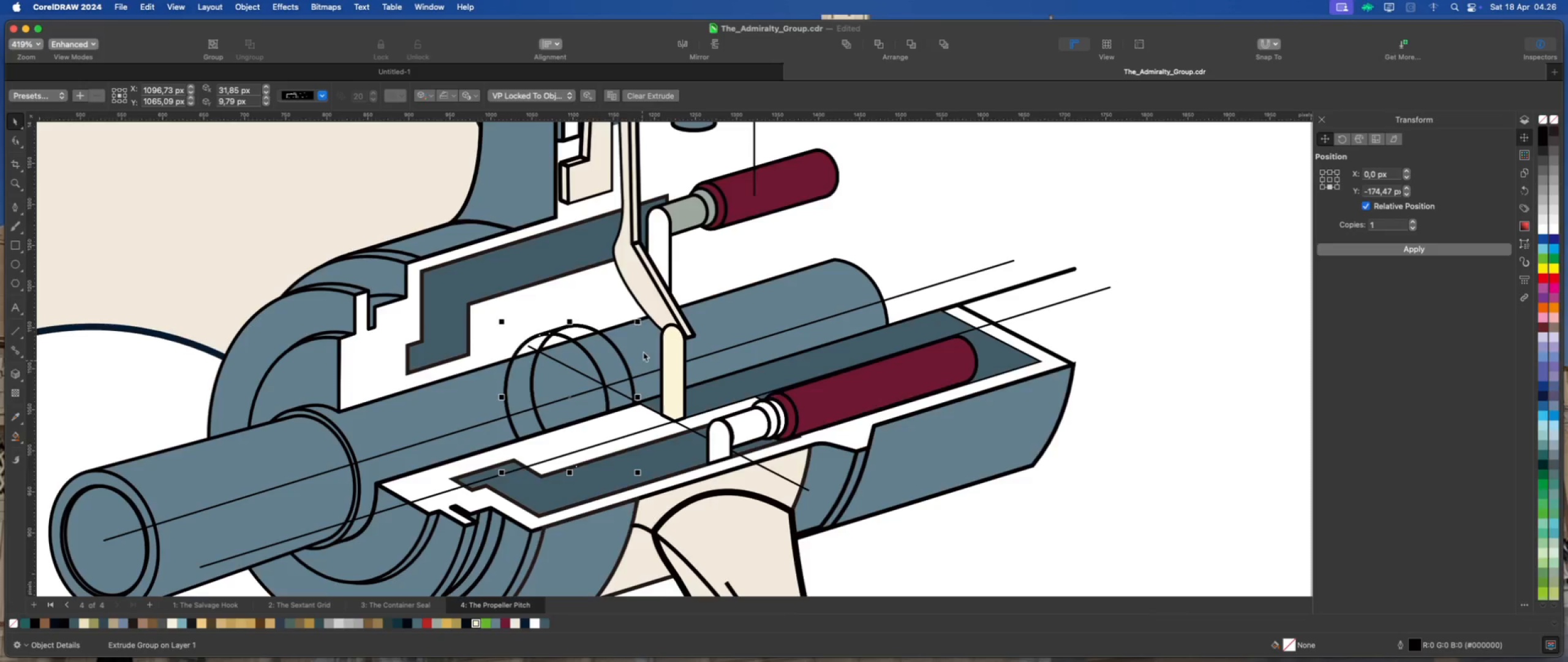 
hold_key(key=ShiftLeft, duration=2.58)
 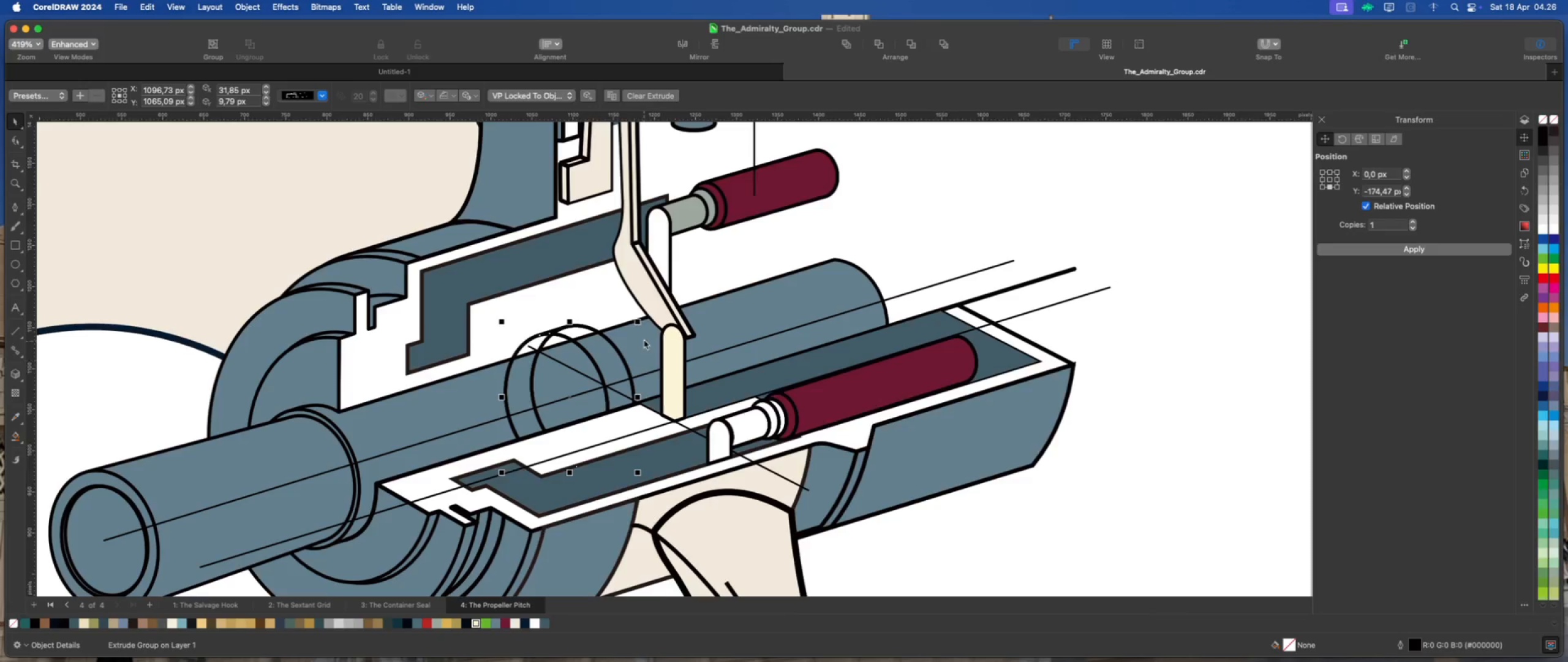 
scroll: coordinate [644, 340], scroll_direction: down, amount: 2.0
 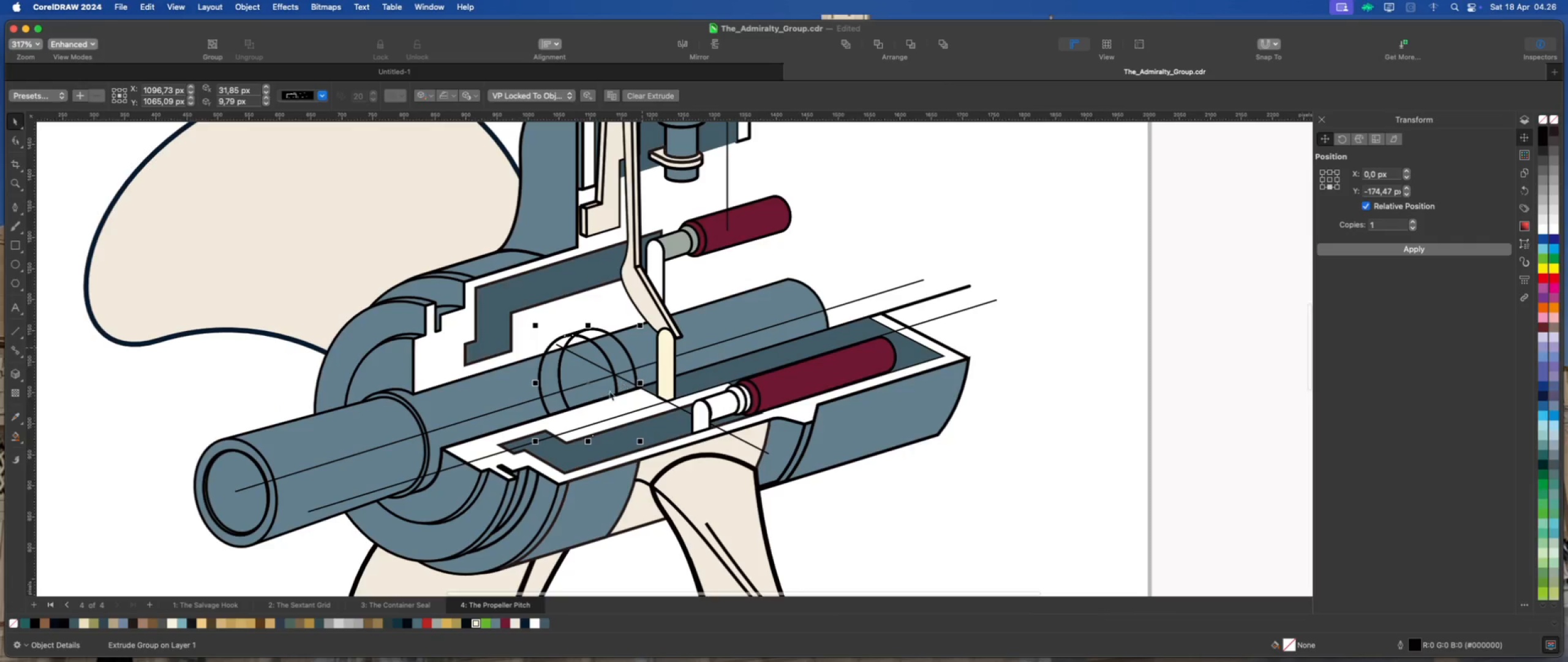 
scroll: coordinate [606, 393], scroll_direction: up, amount: 3.0
 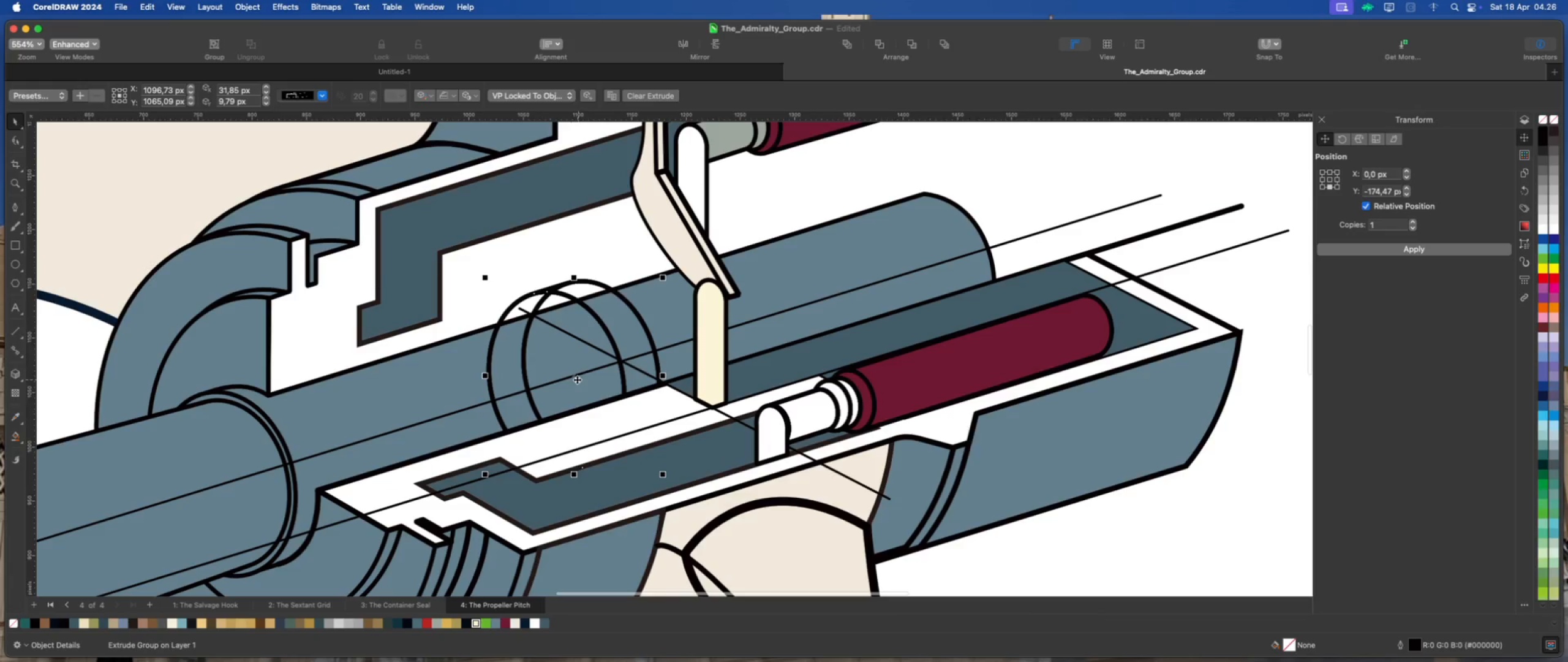 
left_click_drag(start_coordinate=[573, 376], to_coordinate=[636, 356])
 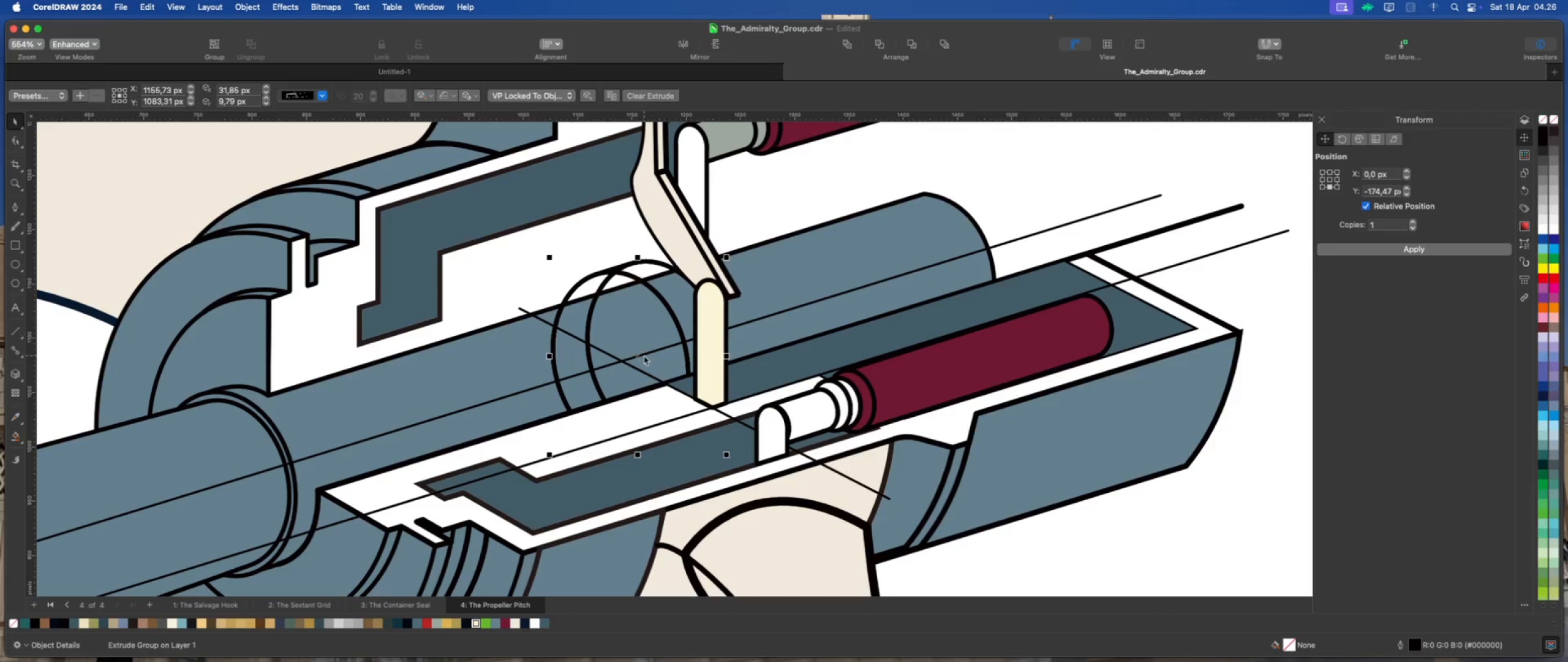 
left_click_drag(start_coordinate=[635, 357], to_coordinate=[624, 360])
 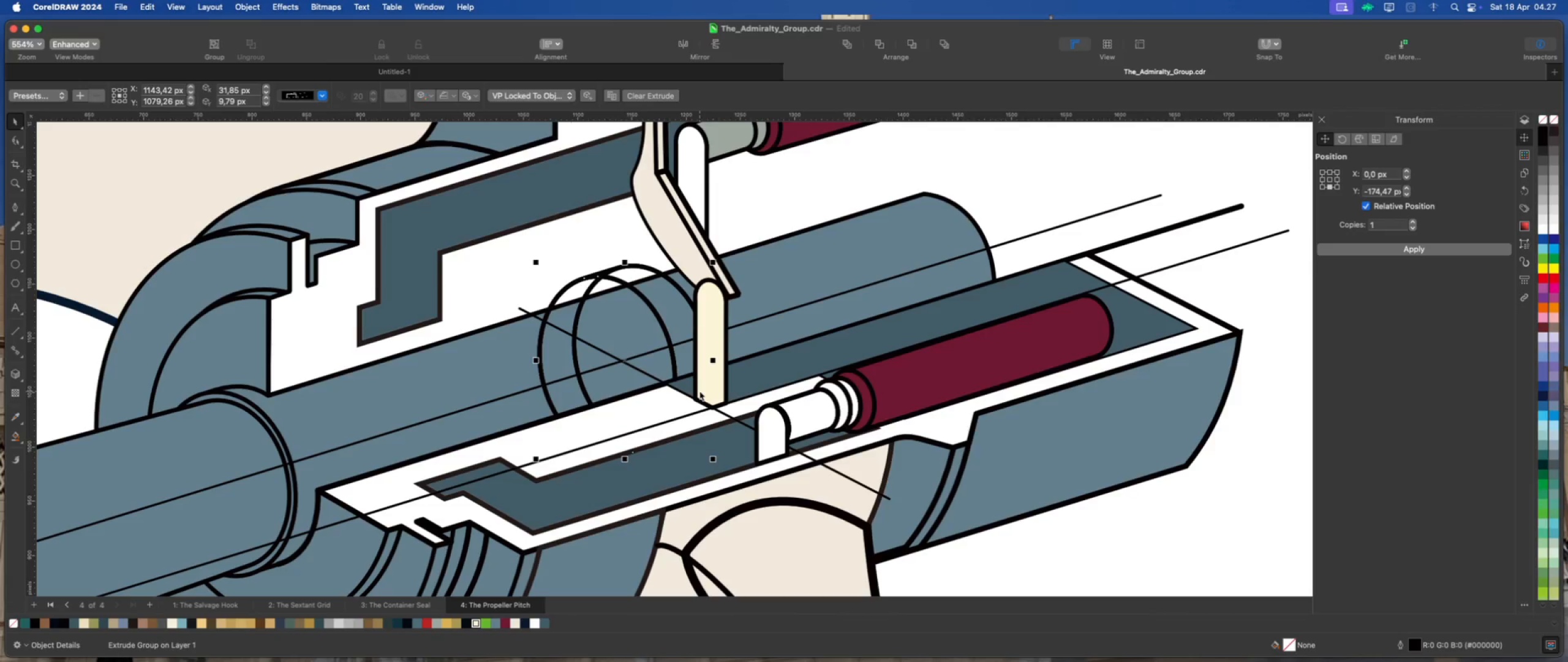 
left_click([758, 376])
 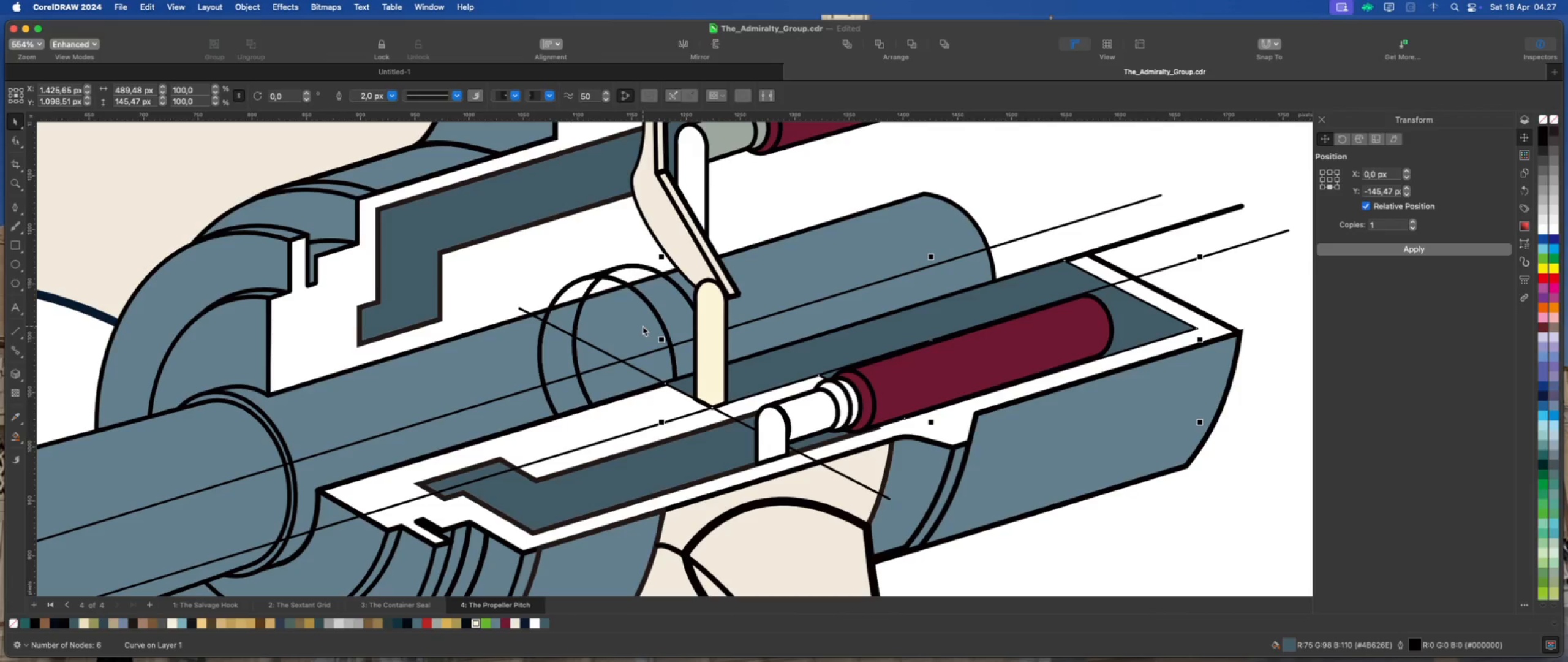 
wait(5.91)
 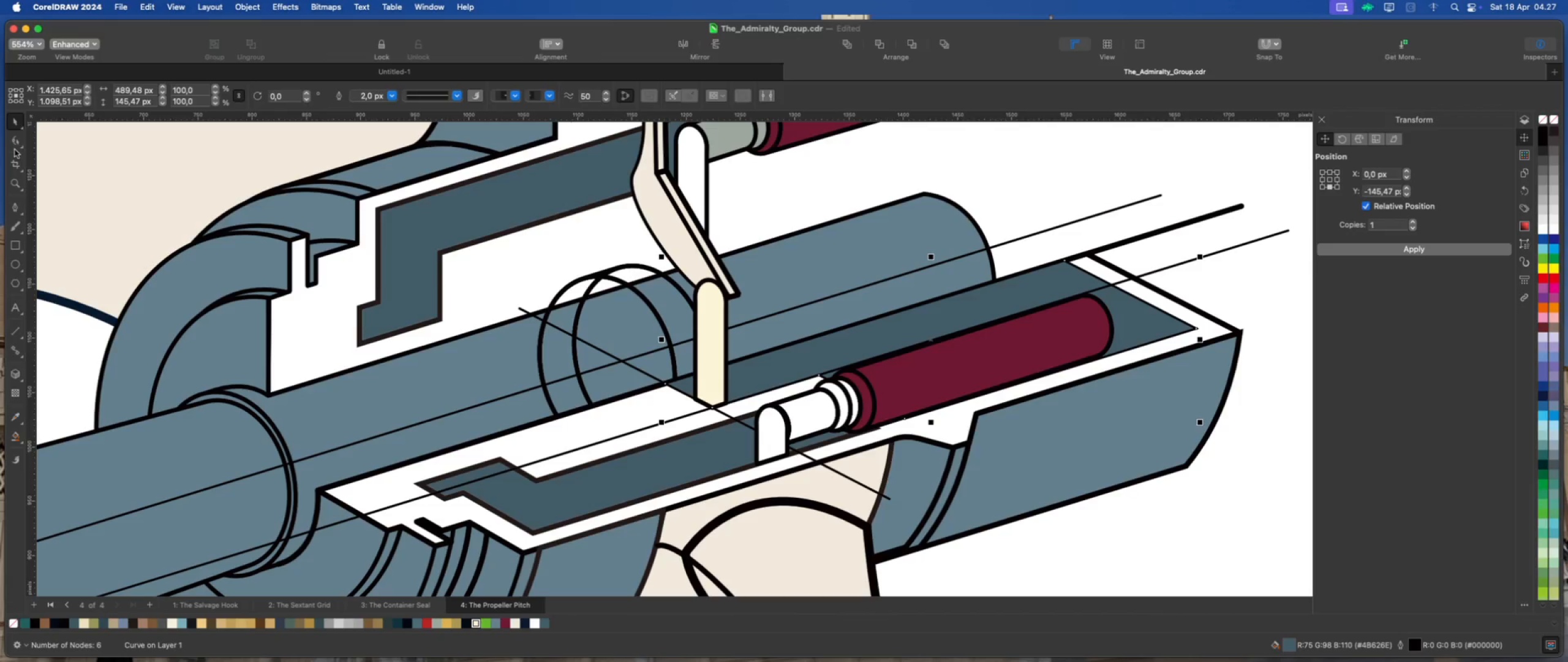 
scroll: coordinate [660, 384], scroll_direction: up, amount: 2.0
 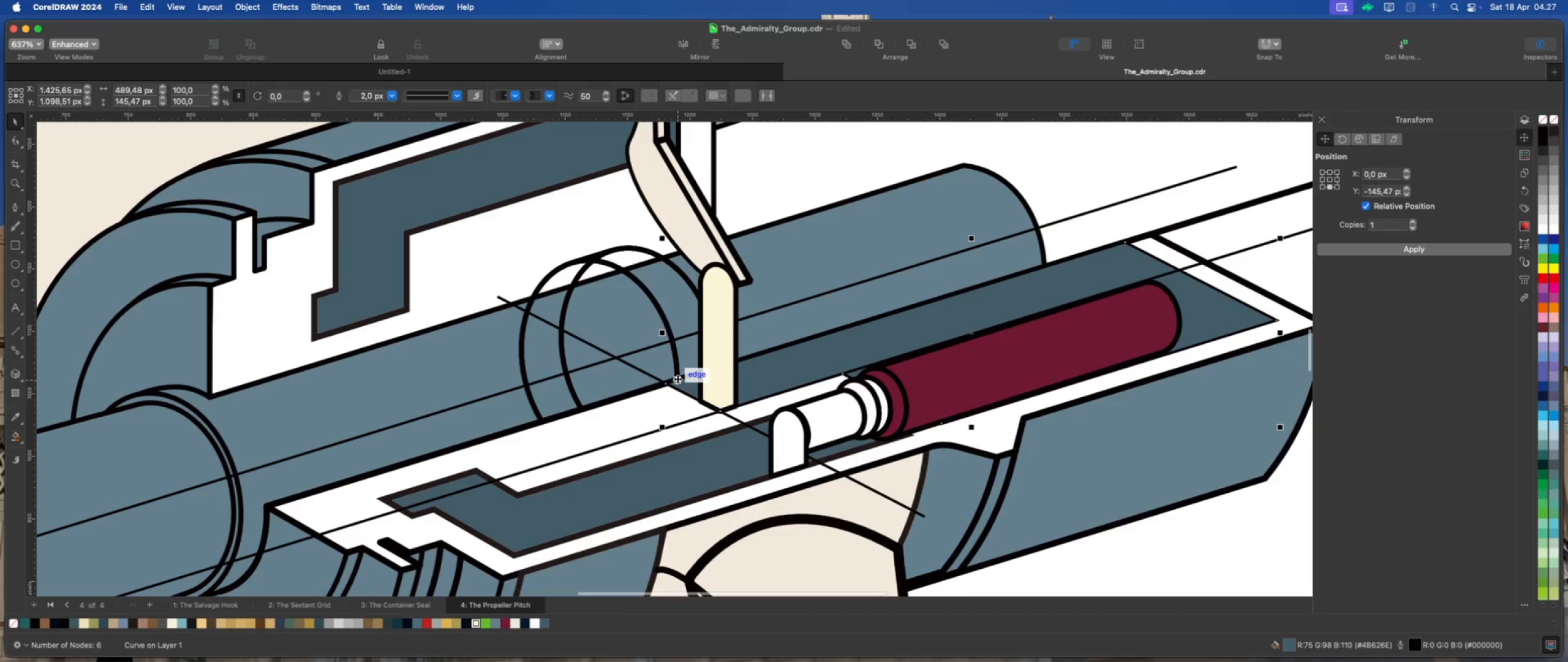 
left_click_drag(start_coordinate=[677, 379], to_coordinate=[668, 382])
 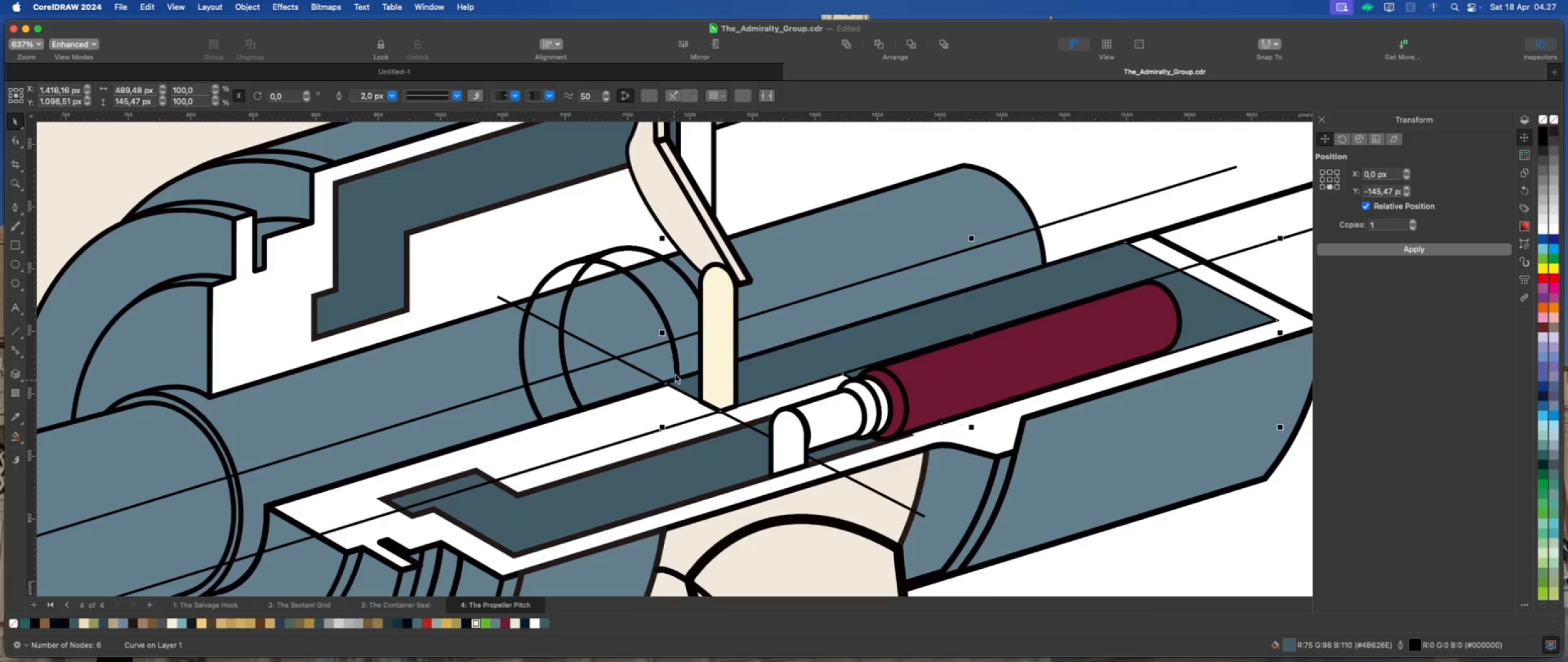 
hold_key(key=ShiftLeft, duration=1.24)
 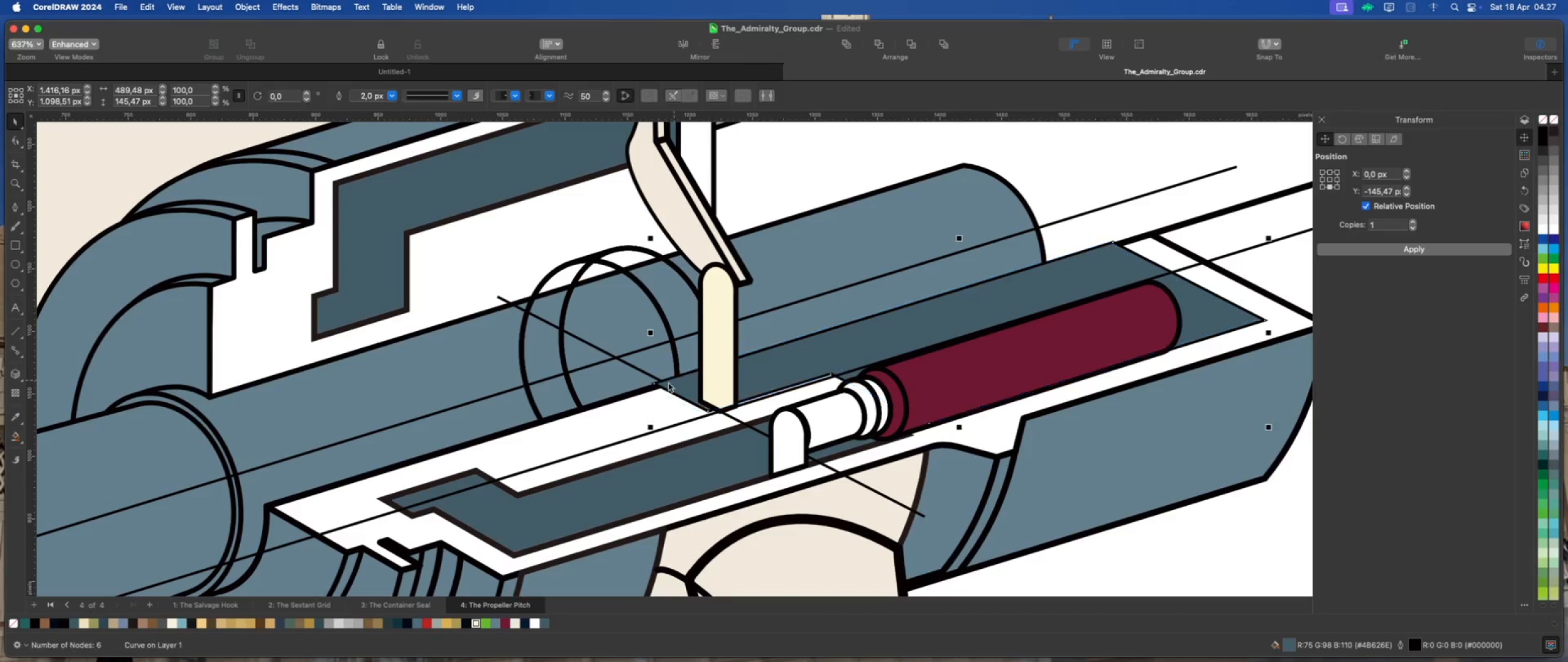 
key(Meta+Z)
 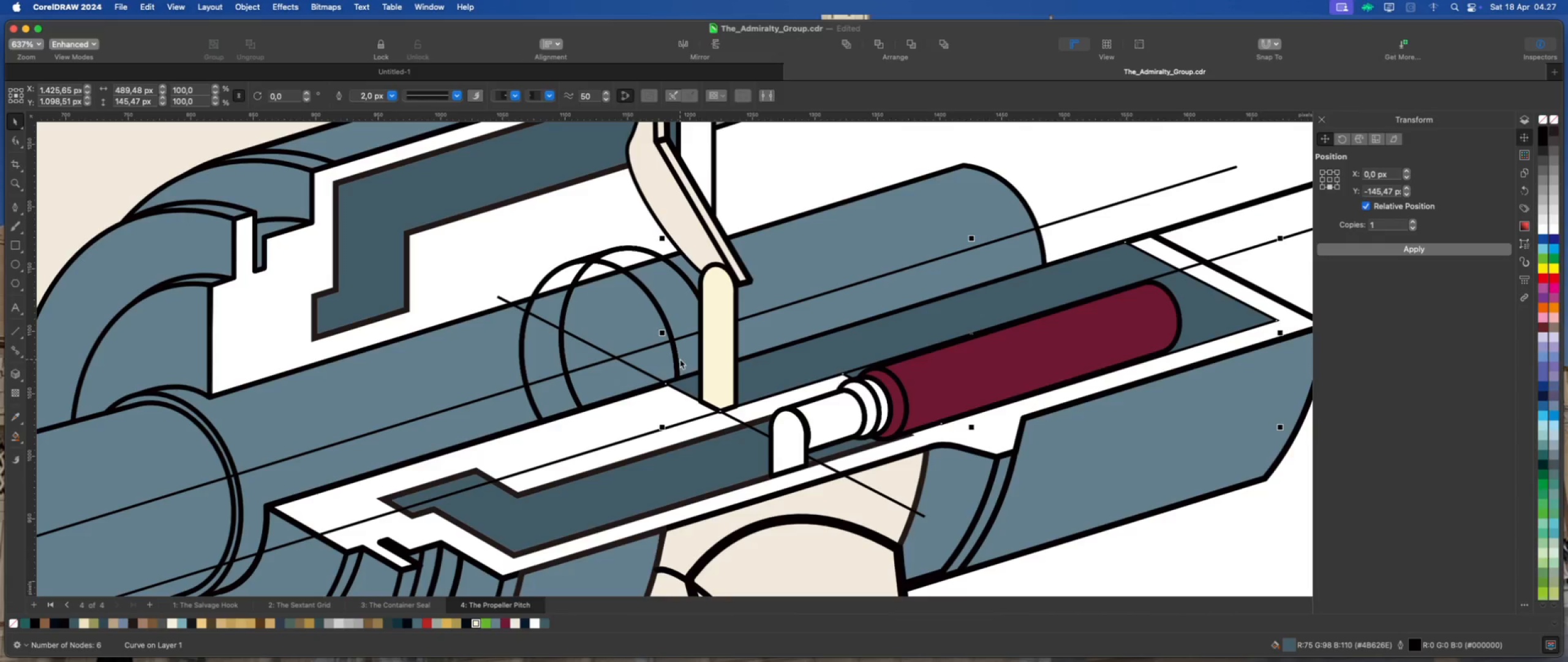 
scroll: coordinate [661, 368], scroll_direction: up, amount: 2.0
 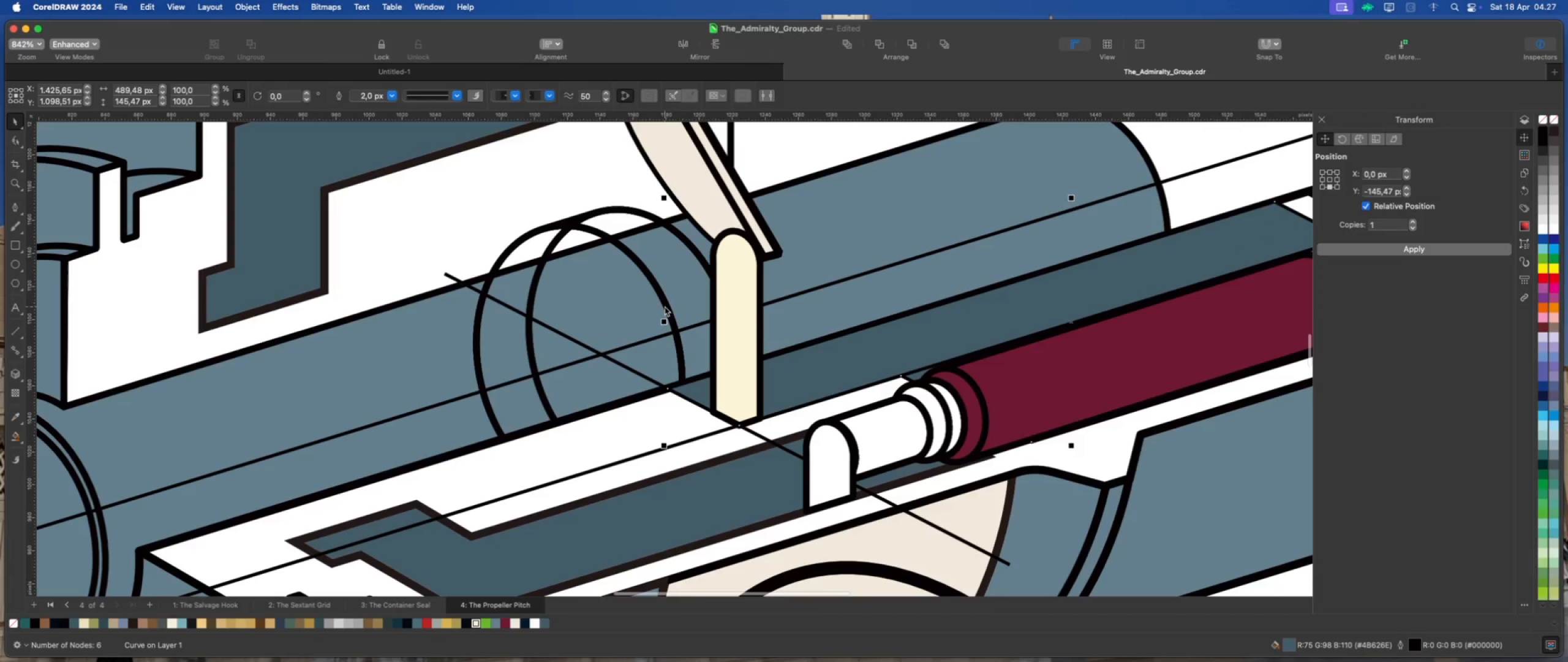 
left_click([662, 307])
 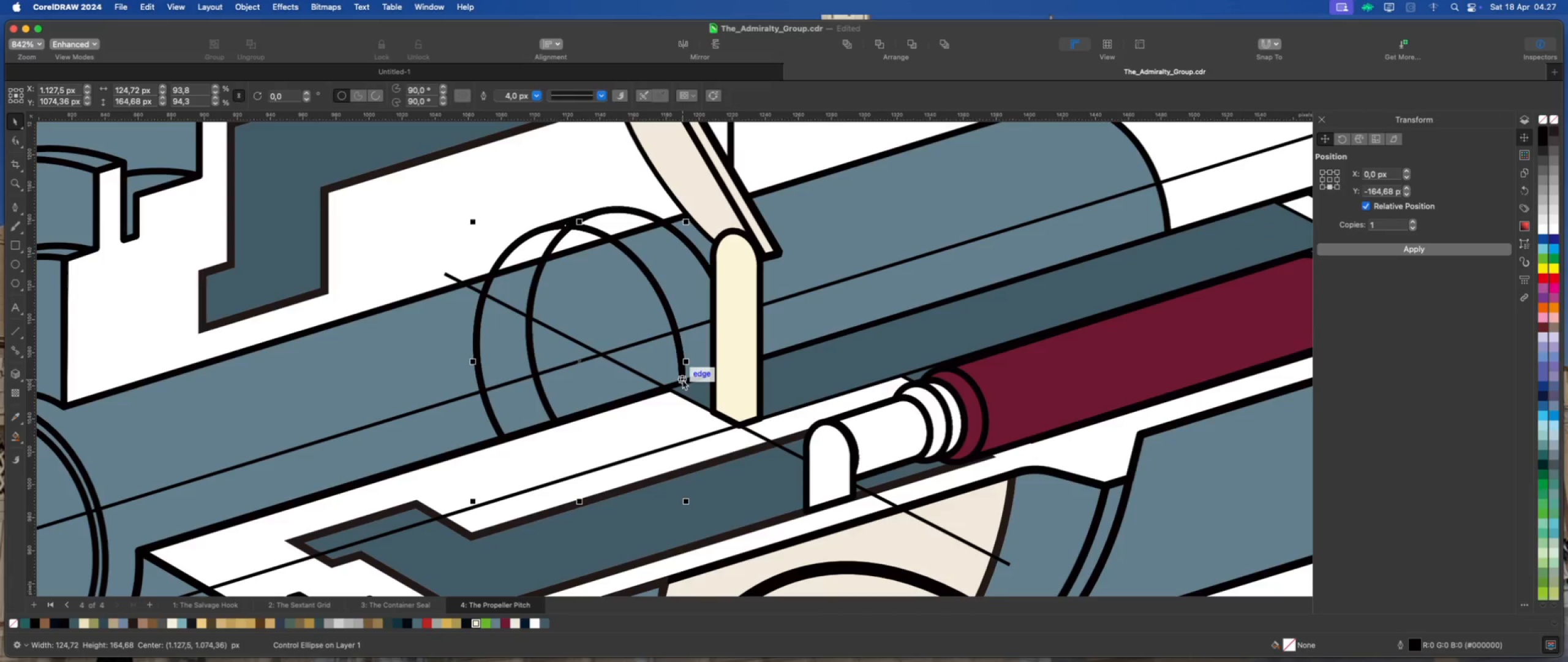 
left_click_drag(start_coordinate=[682, 382], to_coordinate=[670, 387])
 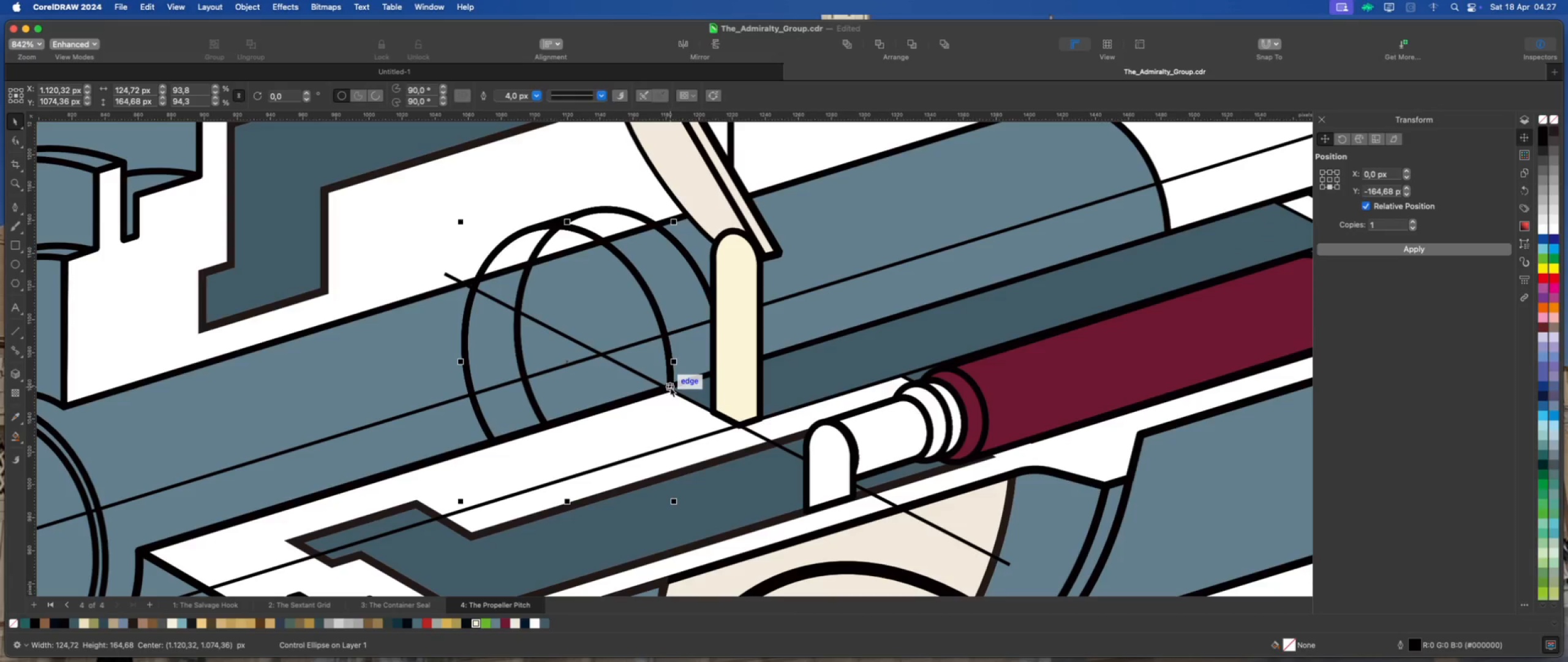 
hold_key(key=ShiftLeft, duration=3.59)
 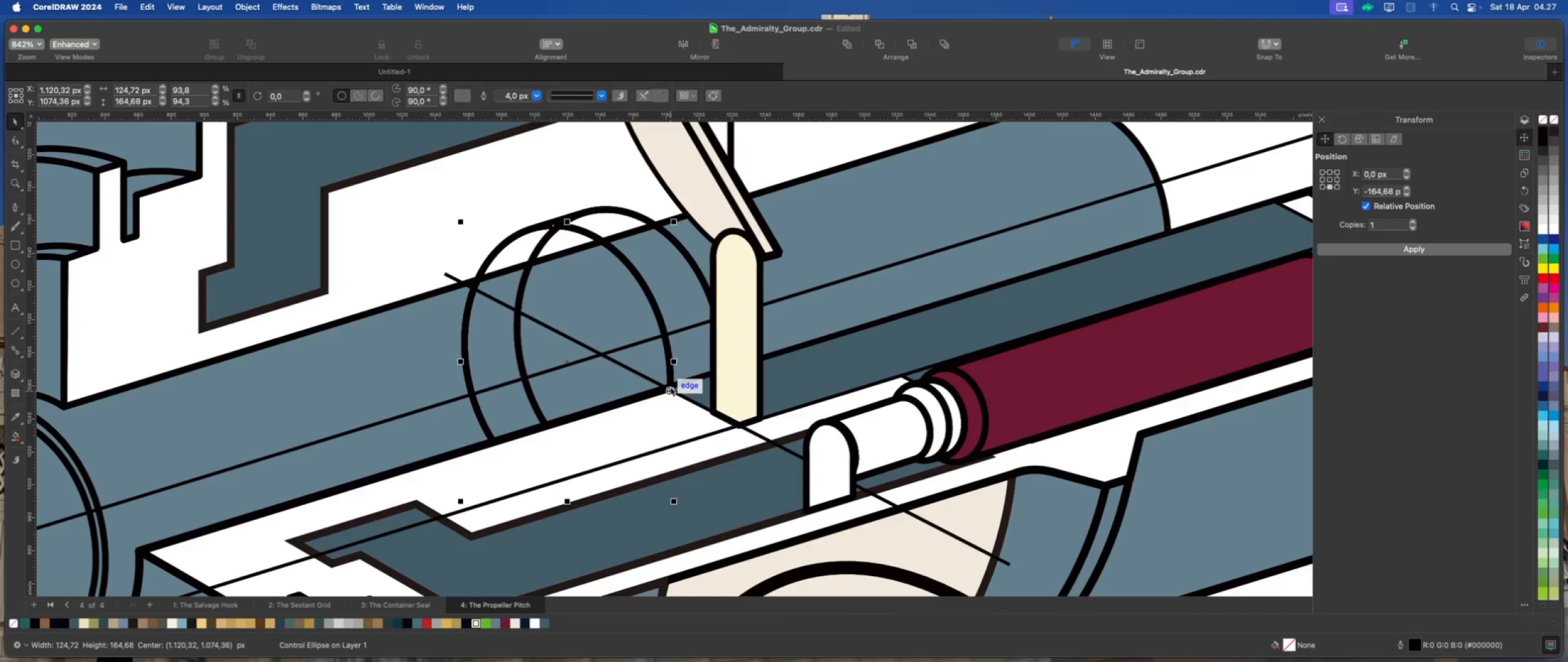 
left_click_drag(start_coordinate=[670, 386], to_coordinate=[667, 387])
 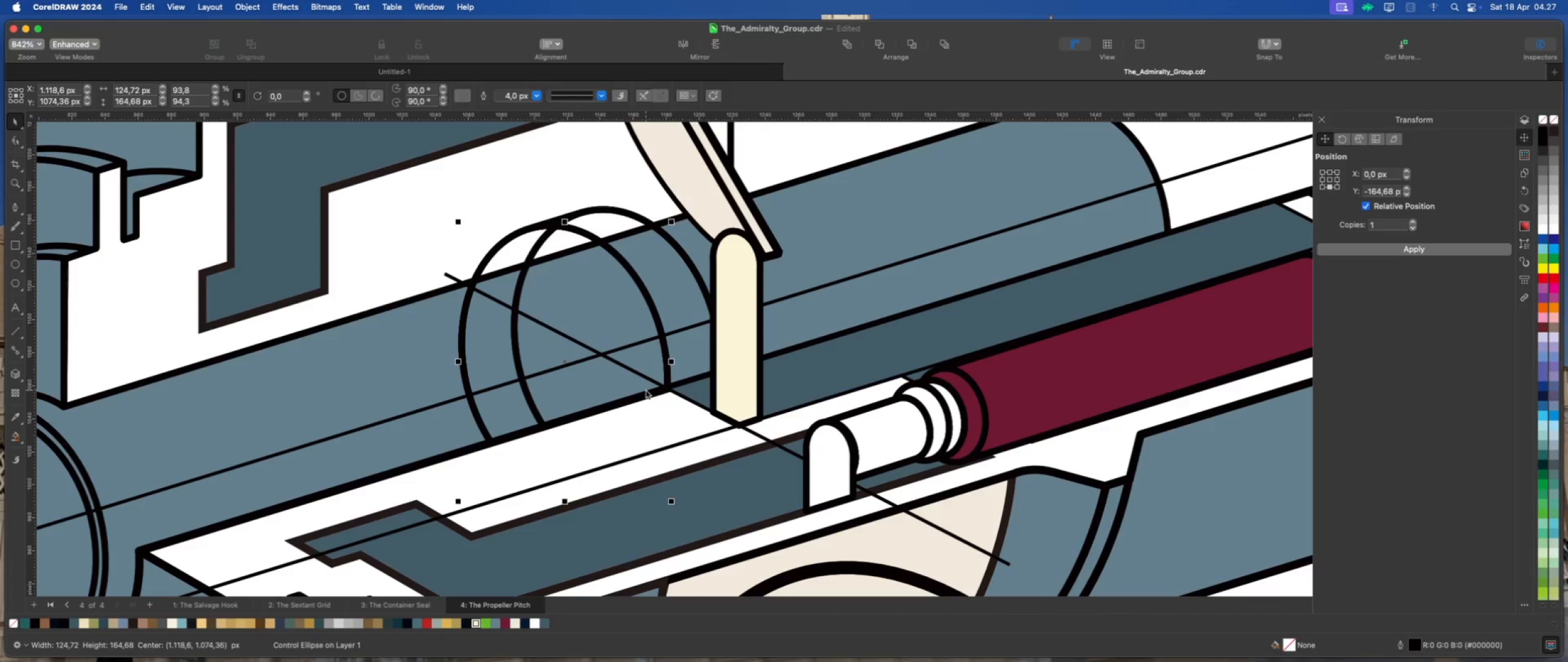 
hold_key(key=ShiftLeft, duration=1.65)
 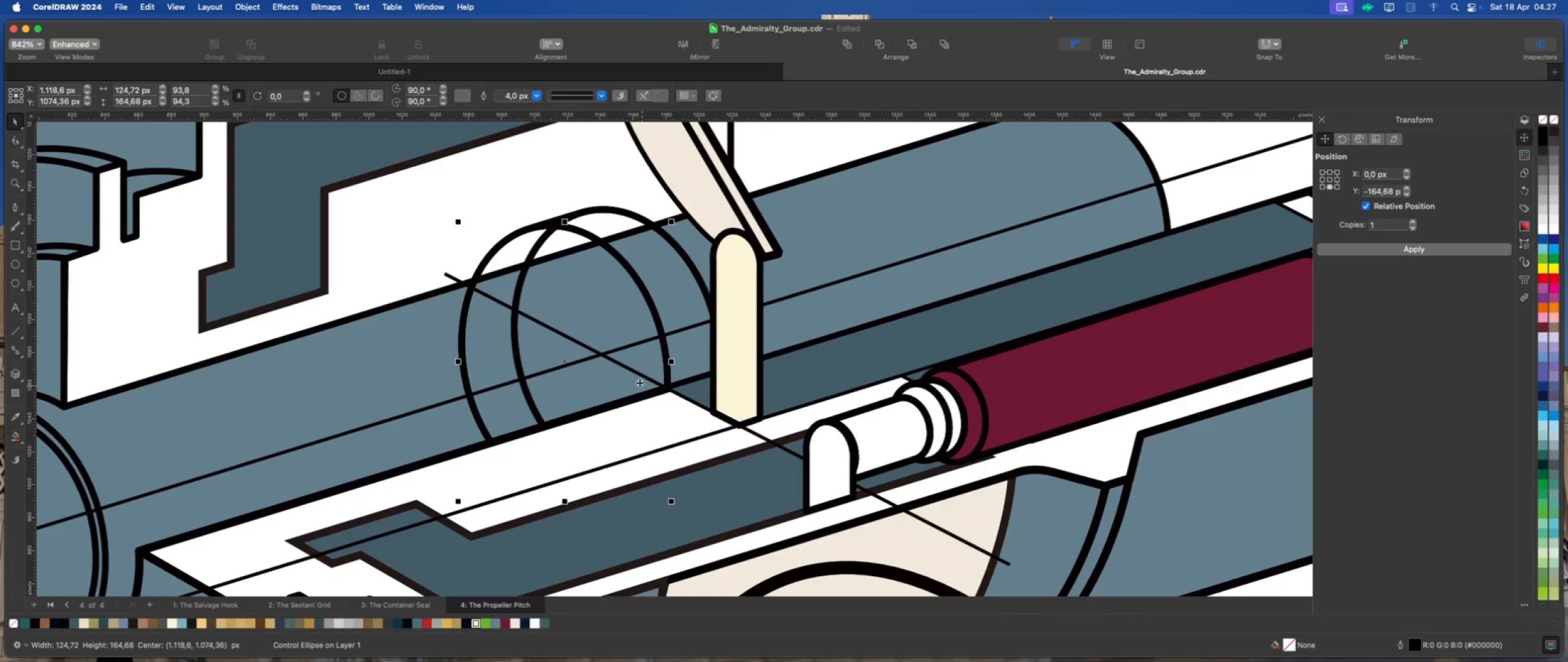 
scroll: coordinate [607, 359], scroll_direction: down, amount: 4.0
 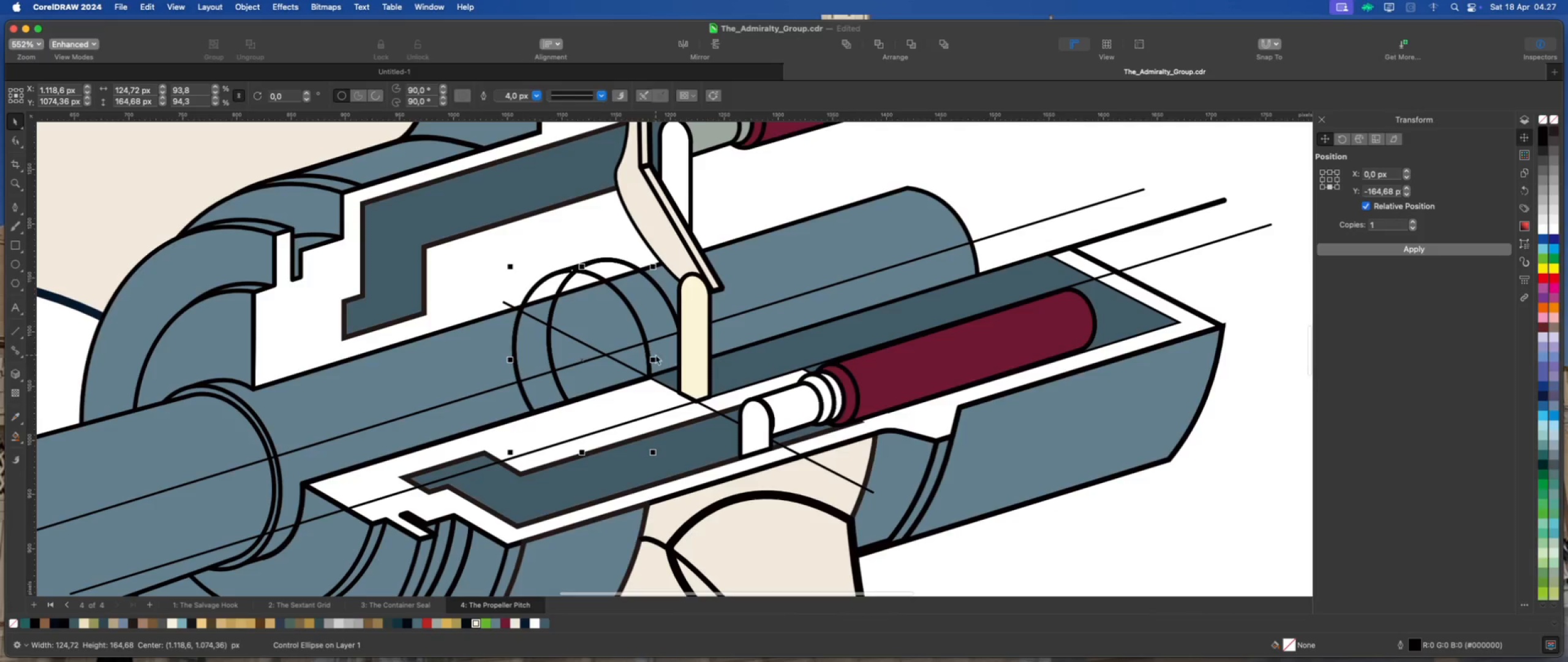 
scroll: coordinate [665, 355], scroll_direction: up, amount: 1.0
 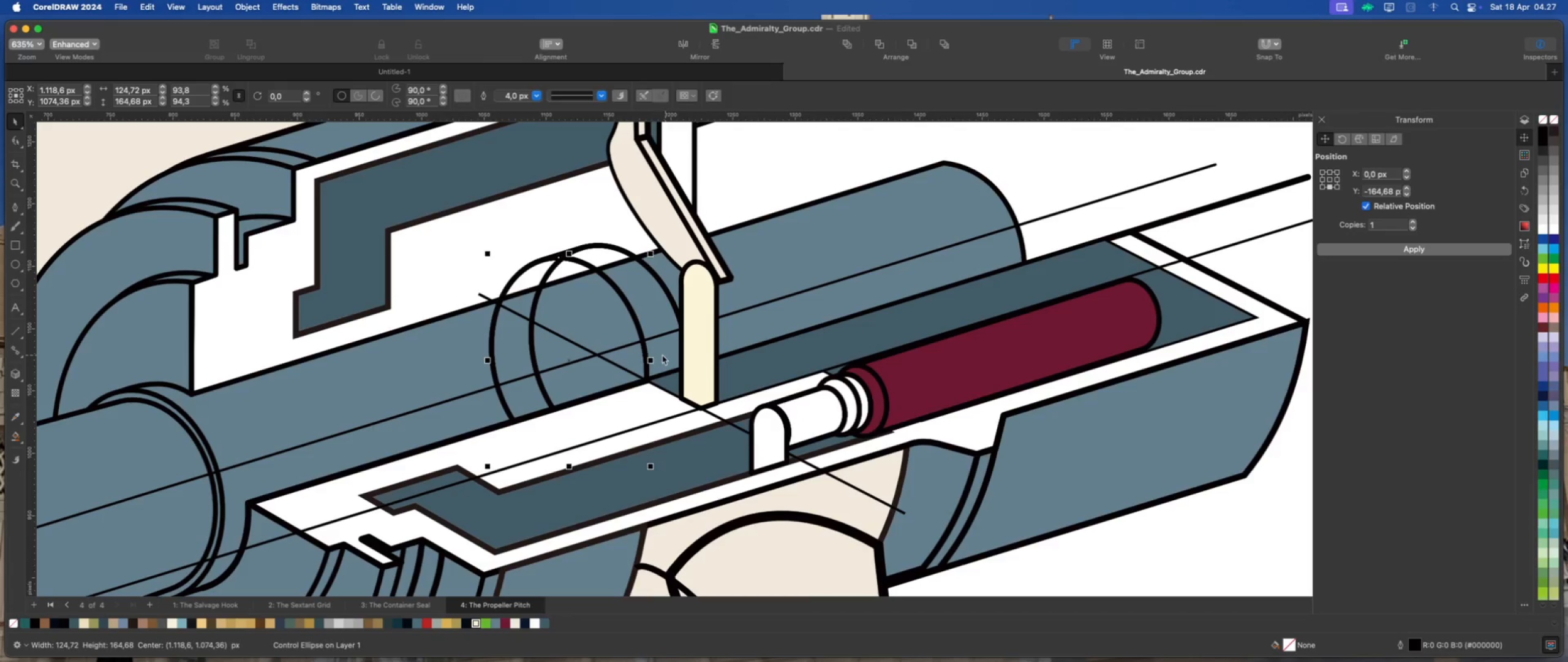 
left_click_drag(start_coordinate=[568, 359], to_coordinate=[570, 363])
 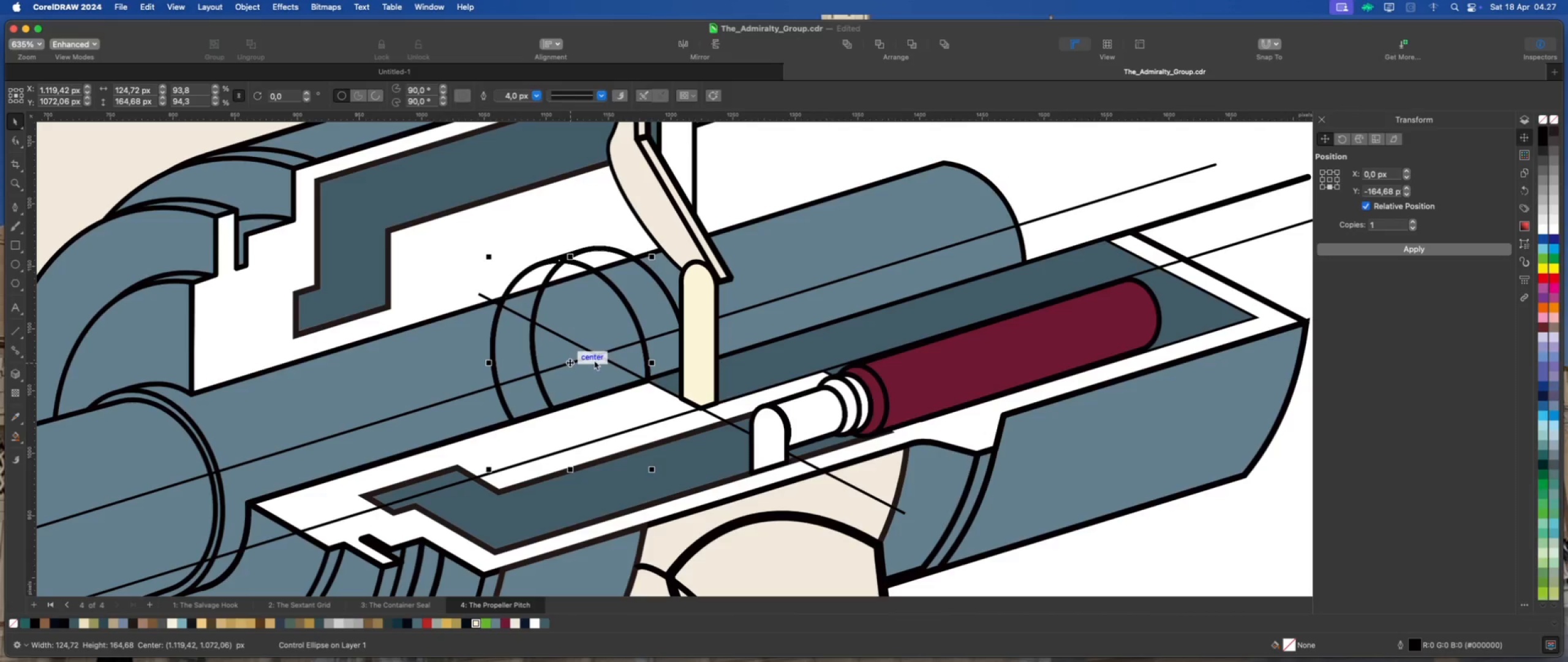 
scroll: coordinate [637, 304], scroll_direction: down, amount: 2.0
 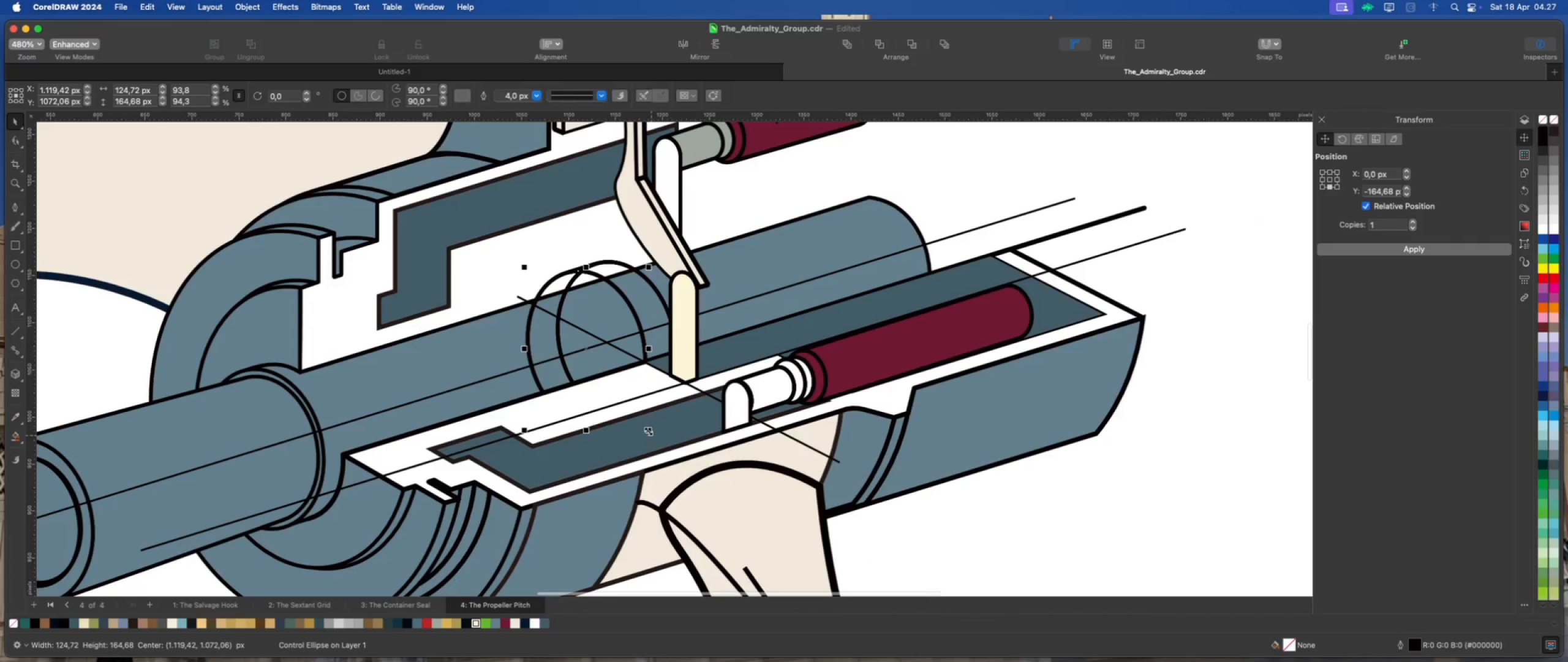 
left_click_drag(start_coordinate=[647, 428], to_coordinate=[658, 439])
 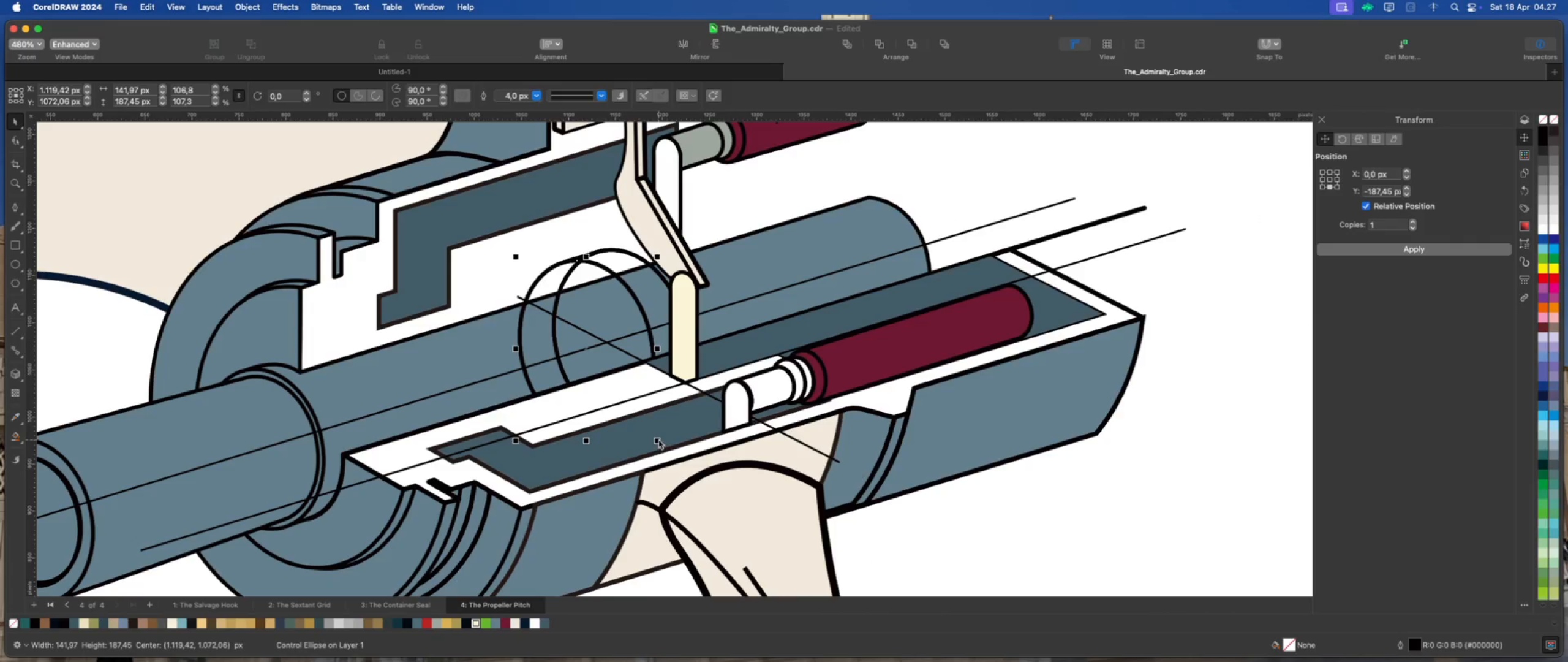 
hold_key(key=ShiftLeft, duration=1.42)
 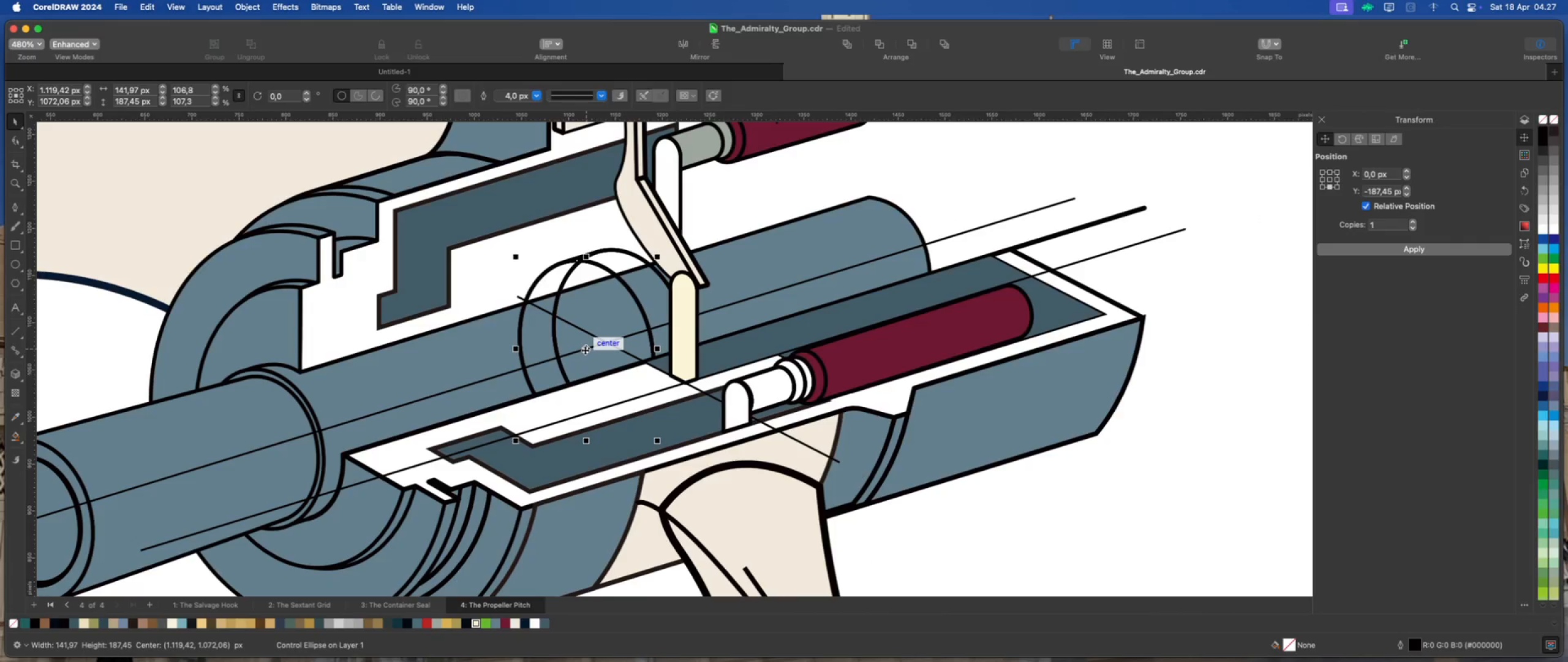 
hold_key(key=ShiftLeft, duration=1.55)
 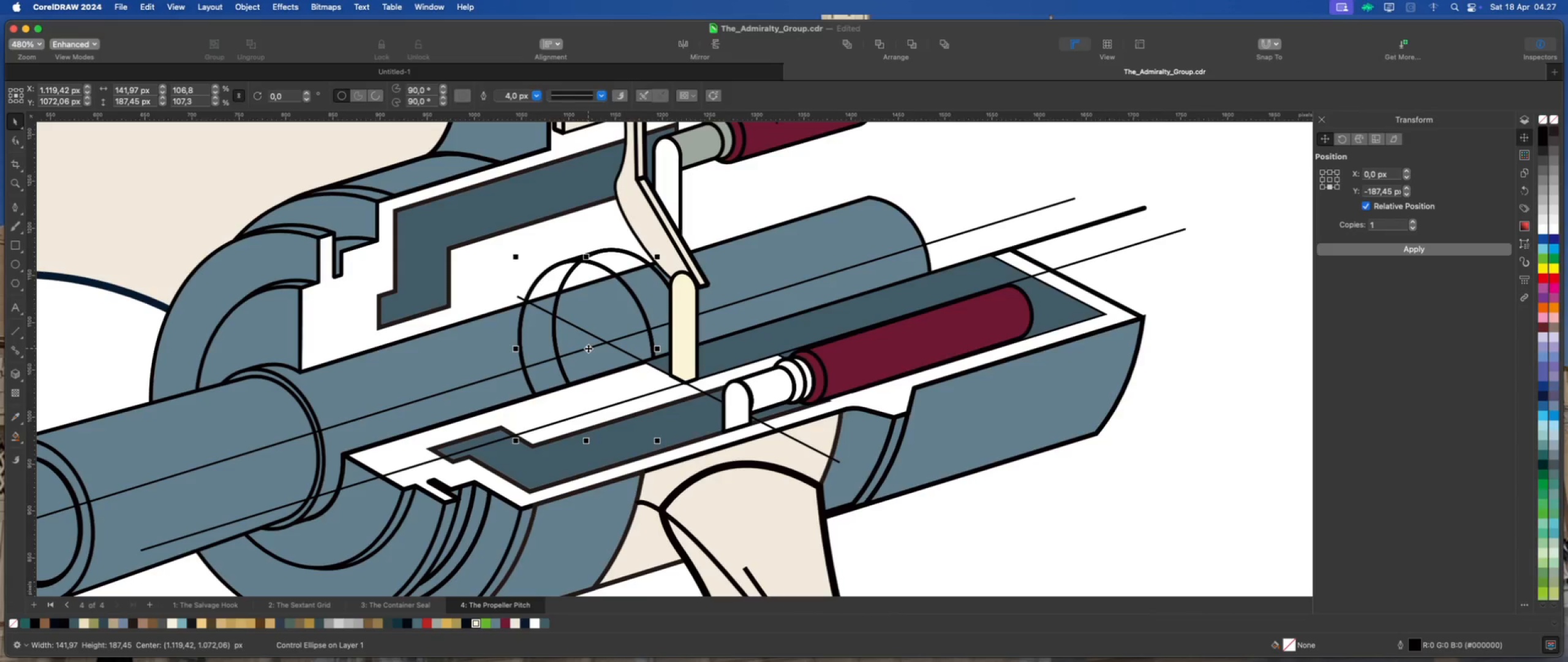 
wait(8.91)
 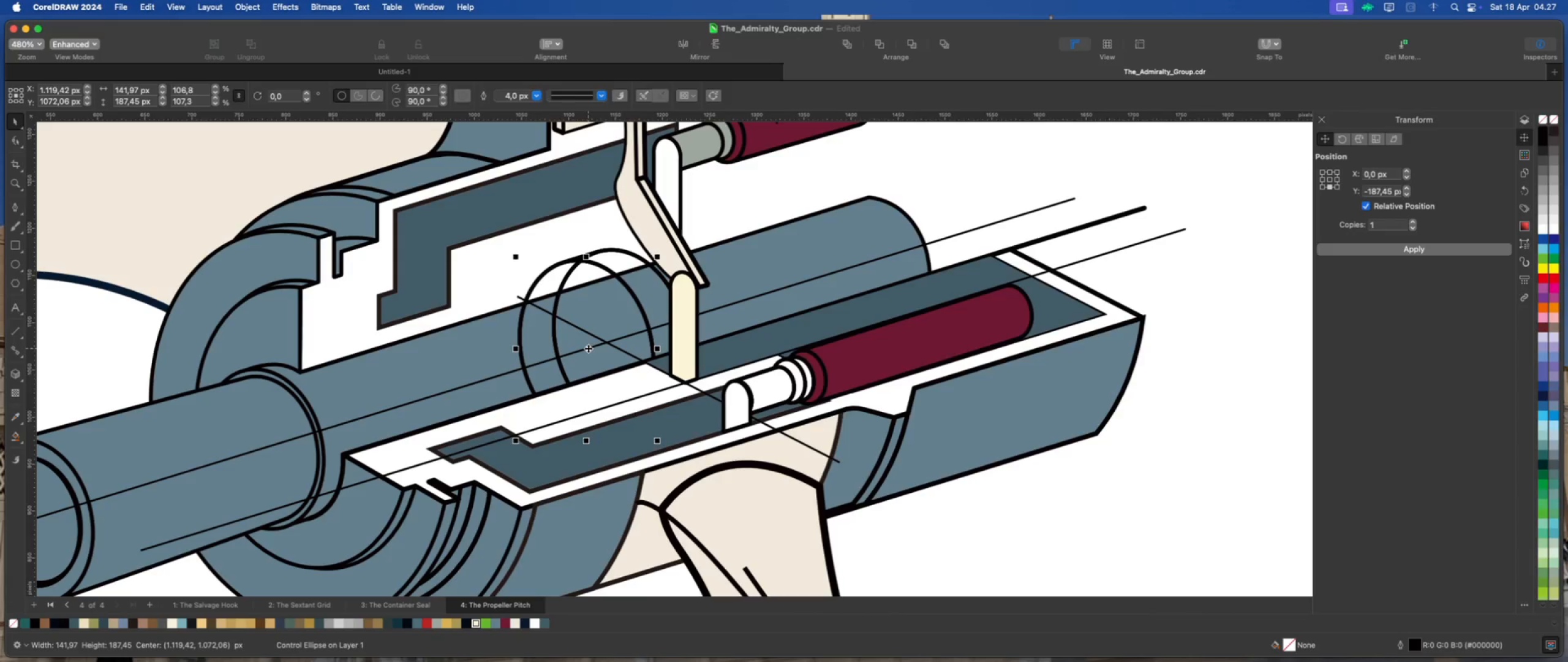 
left_click([497, 626])
 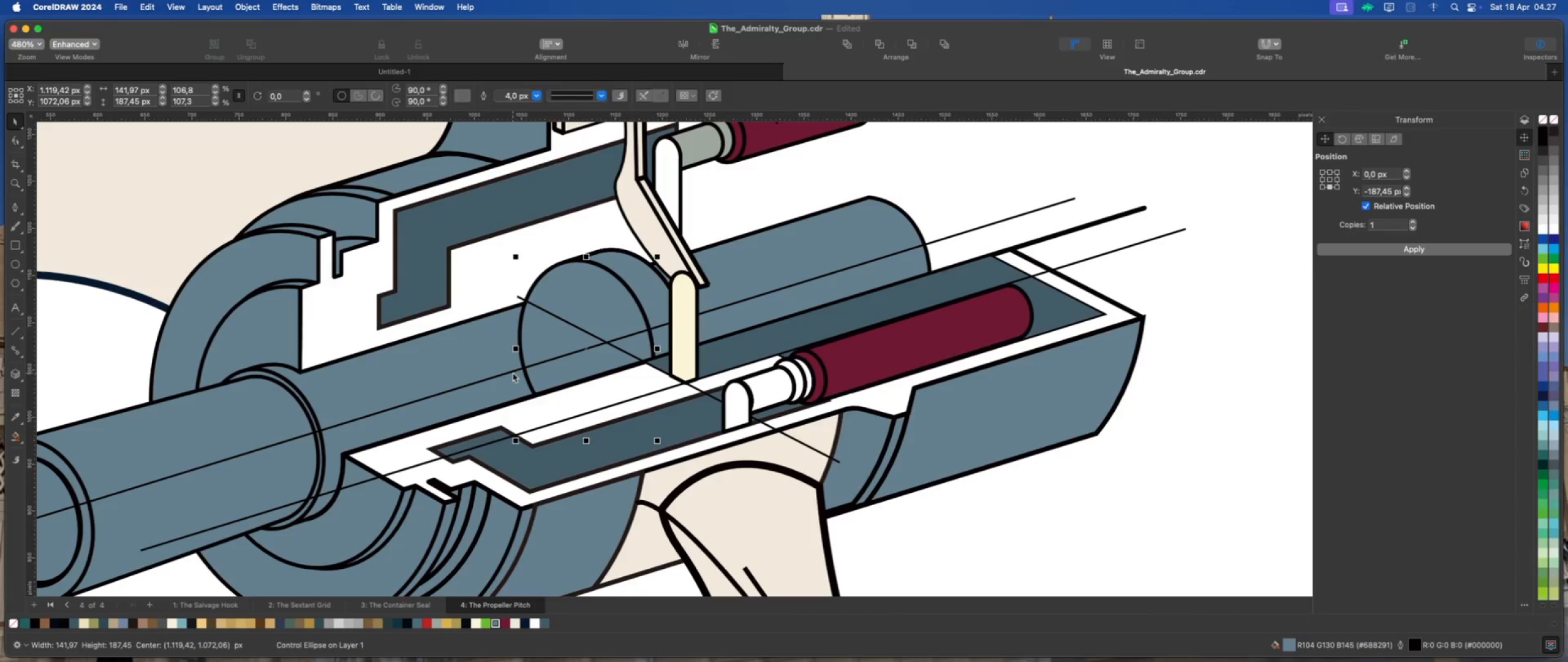 
wait(5.1)
 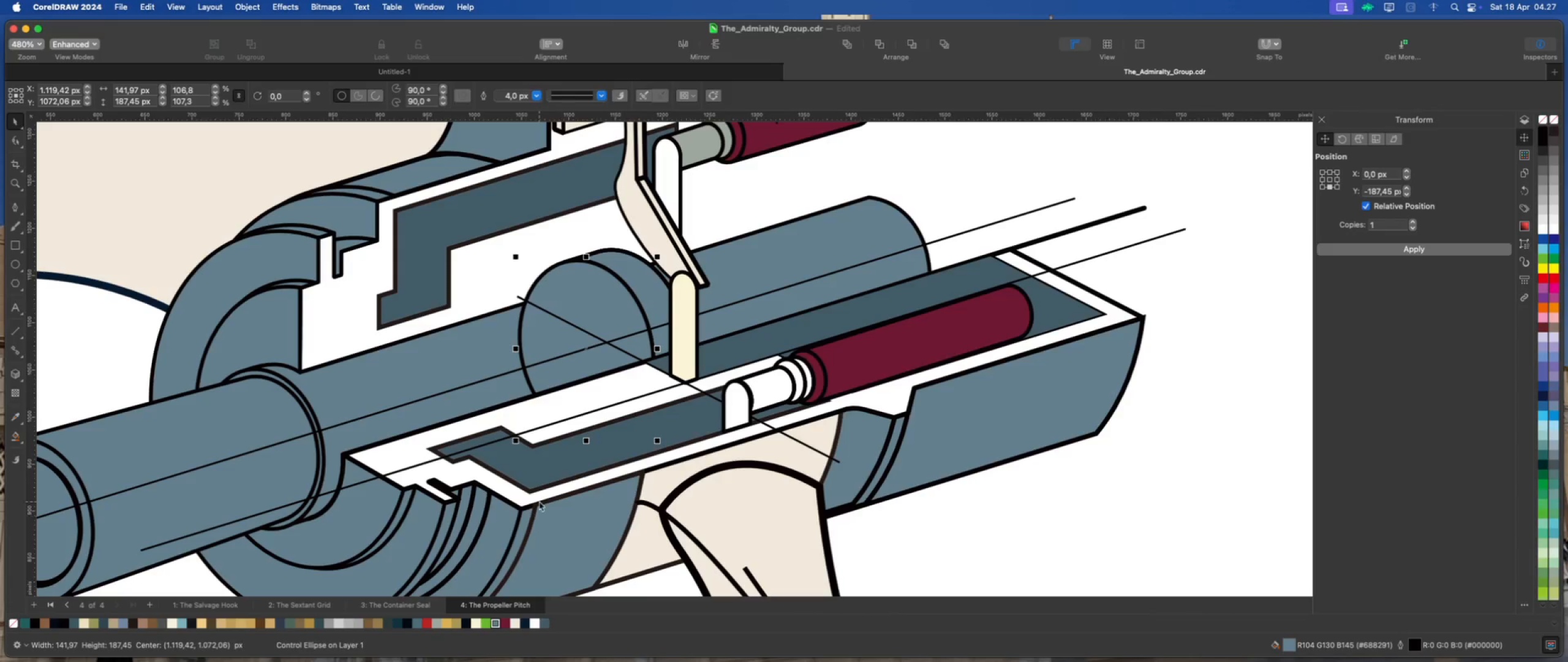 
right_click([598, 295])
 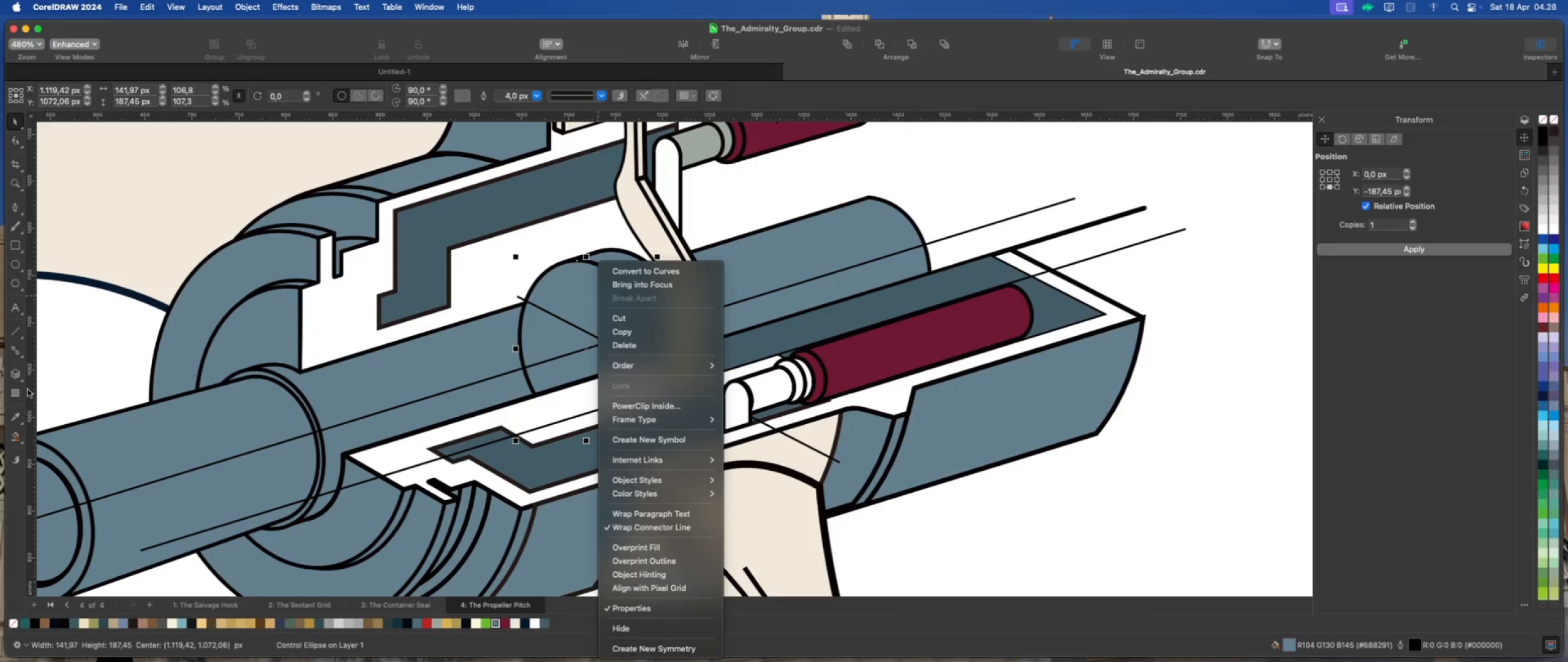 
left_click([15, 372])
 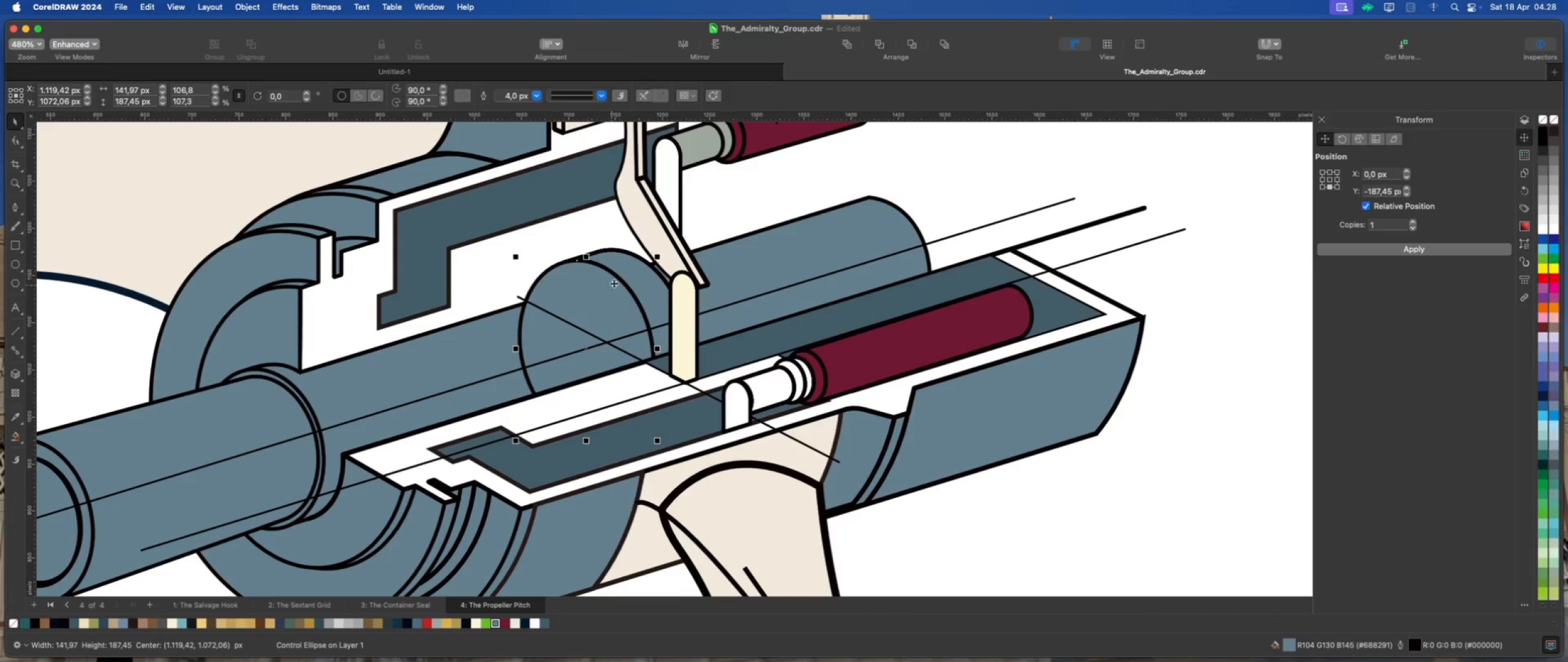 
right_click([616, 281])
 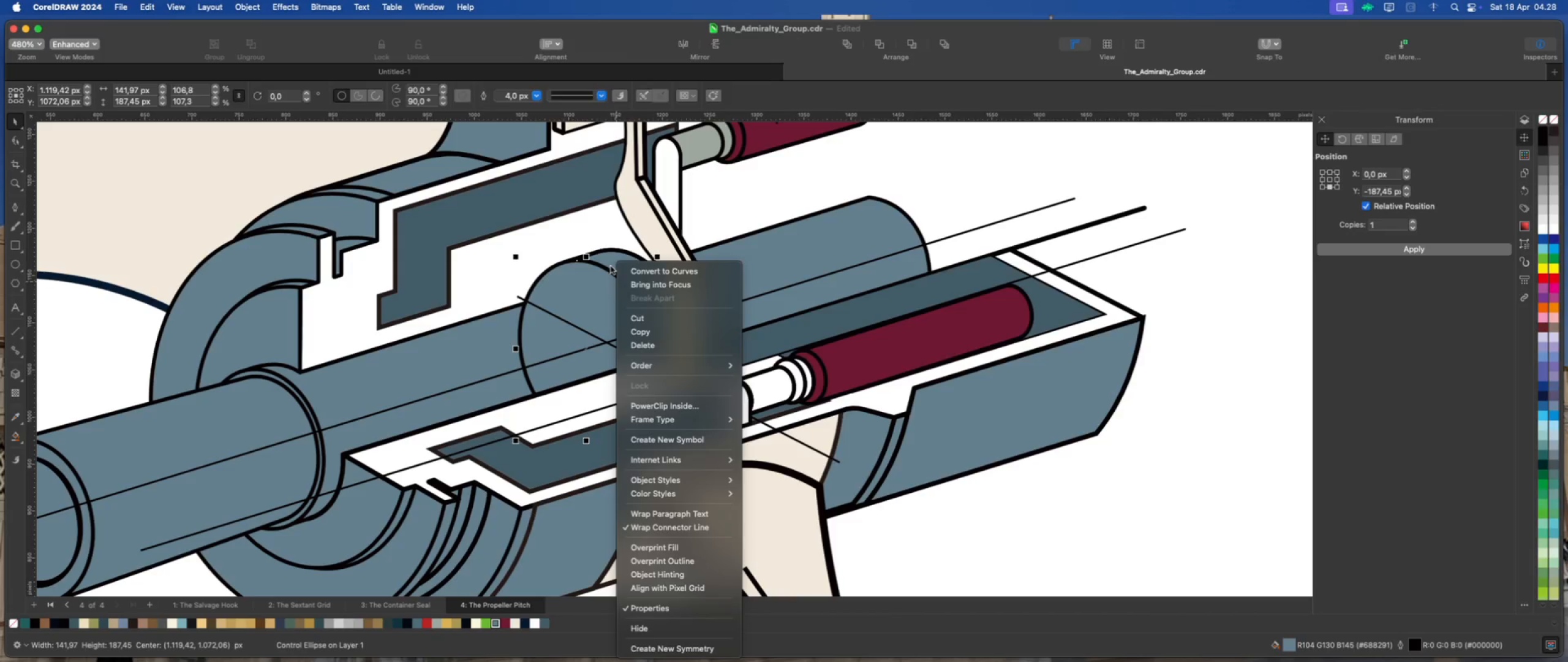 
right_click([601, 262])
 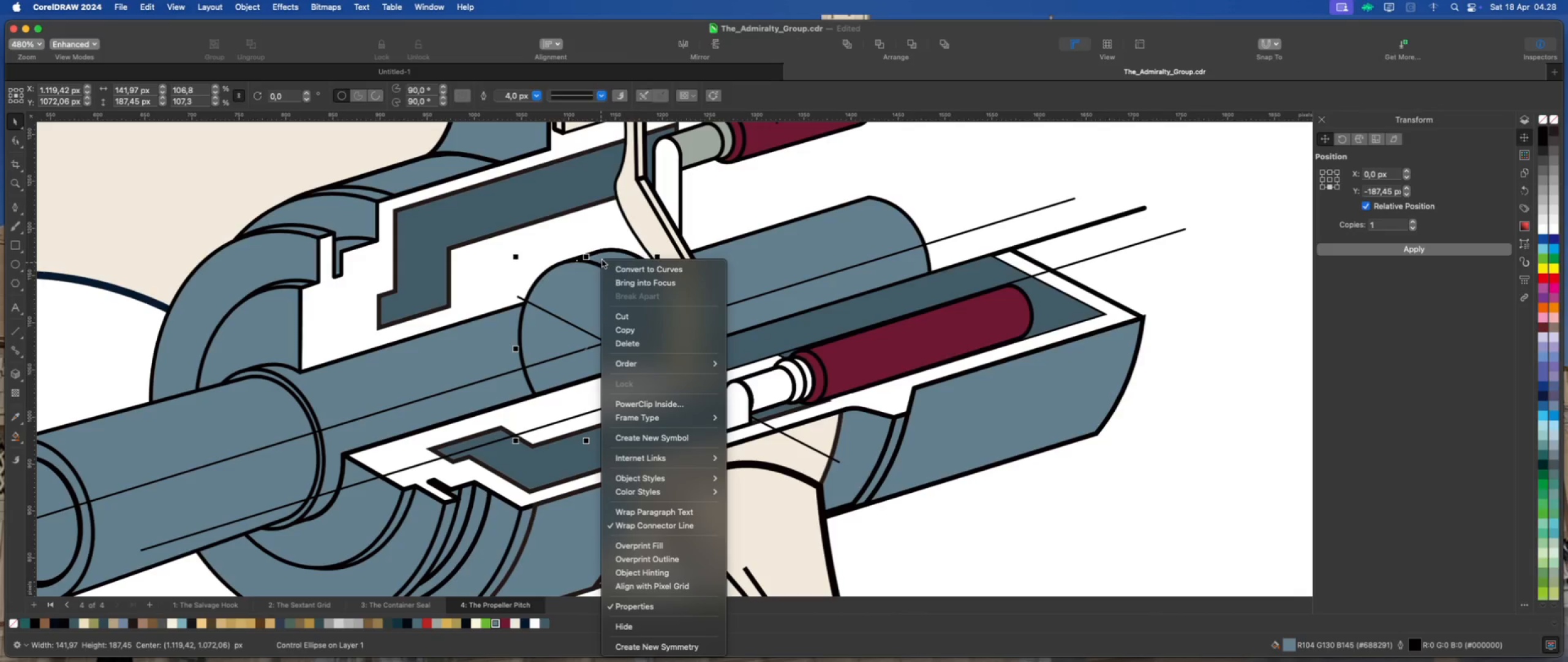 
double_click([601, 256])
 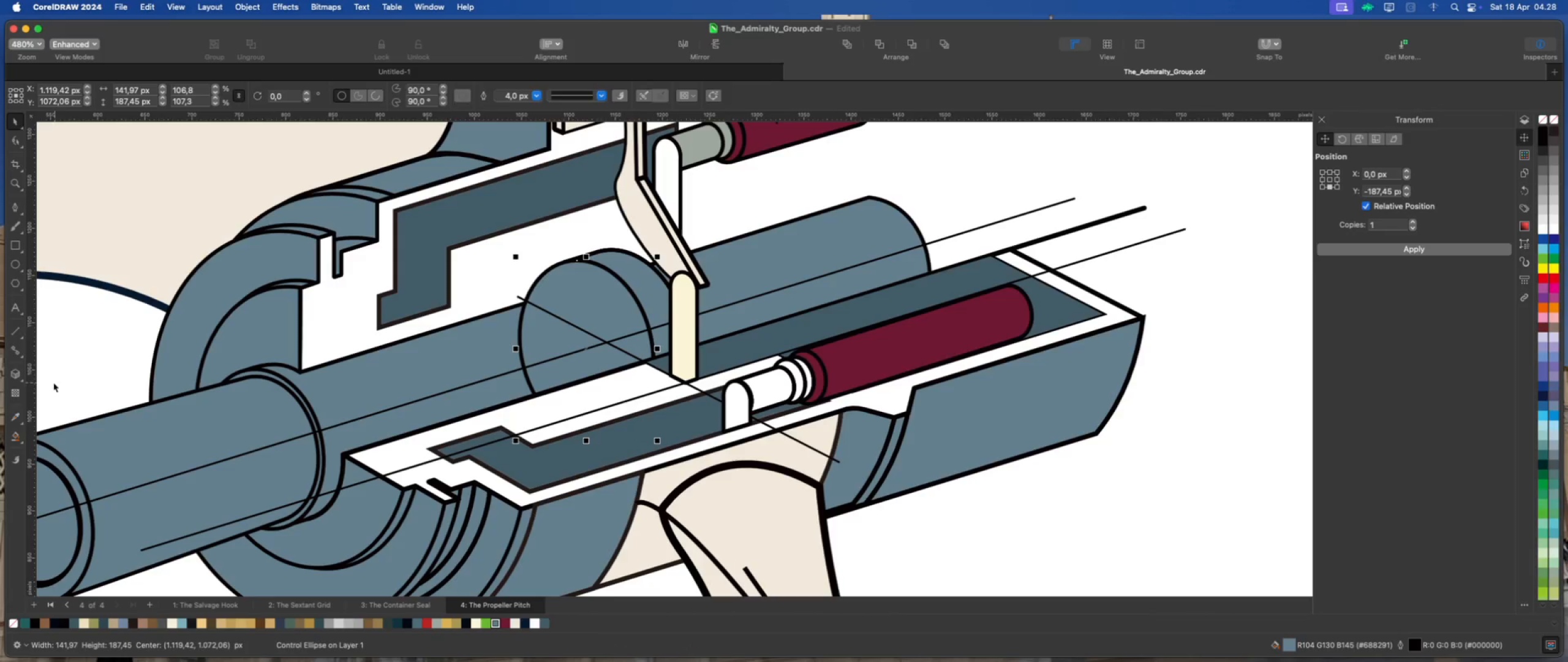 
left_click([14, 373])
 